 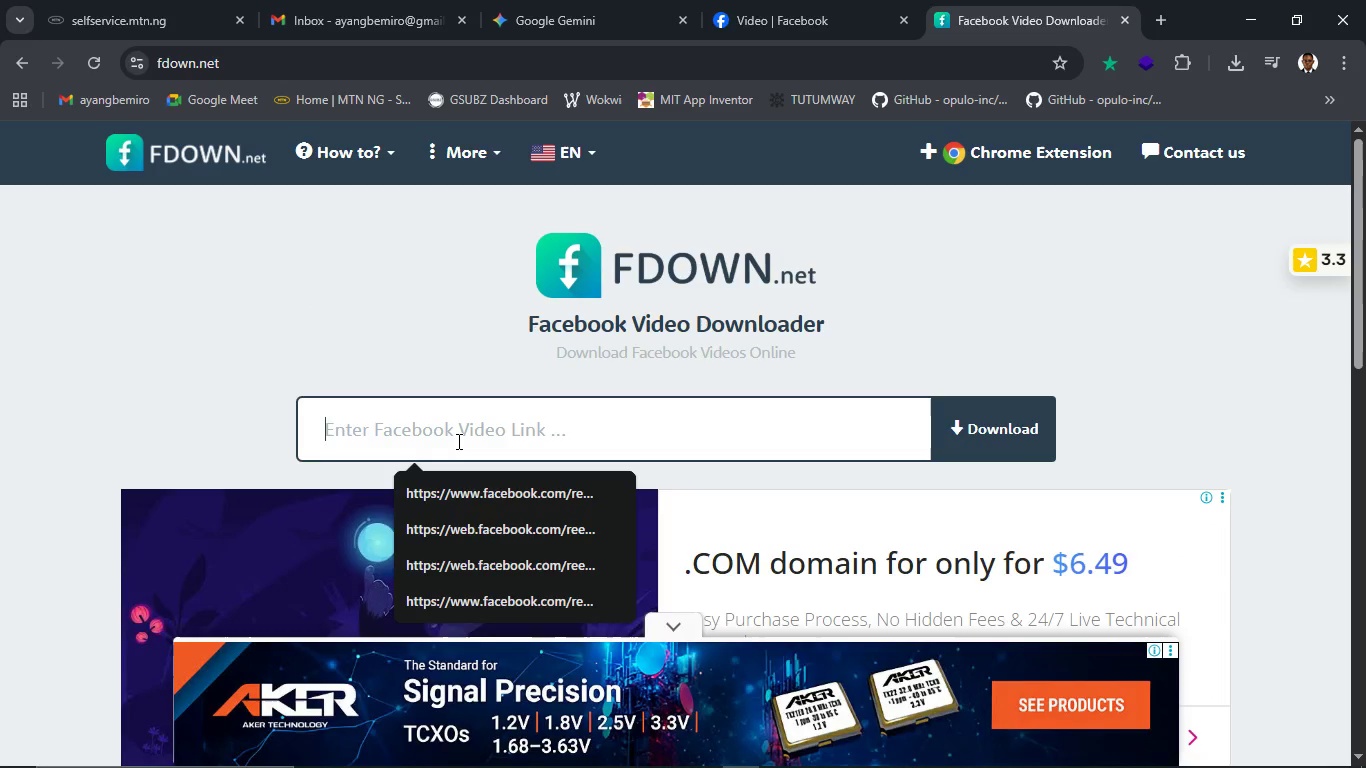 
key(Control+V)
 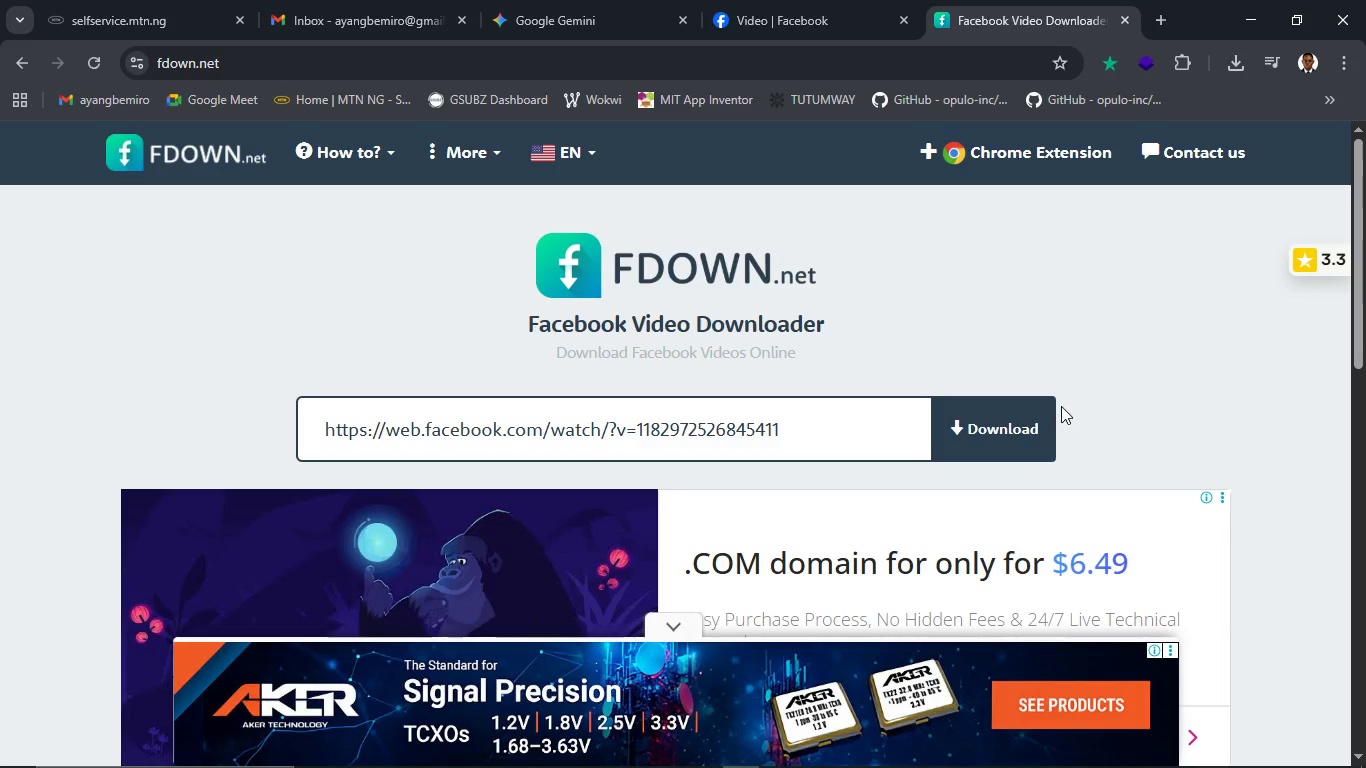 
left_click([1023, 425])
 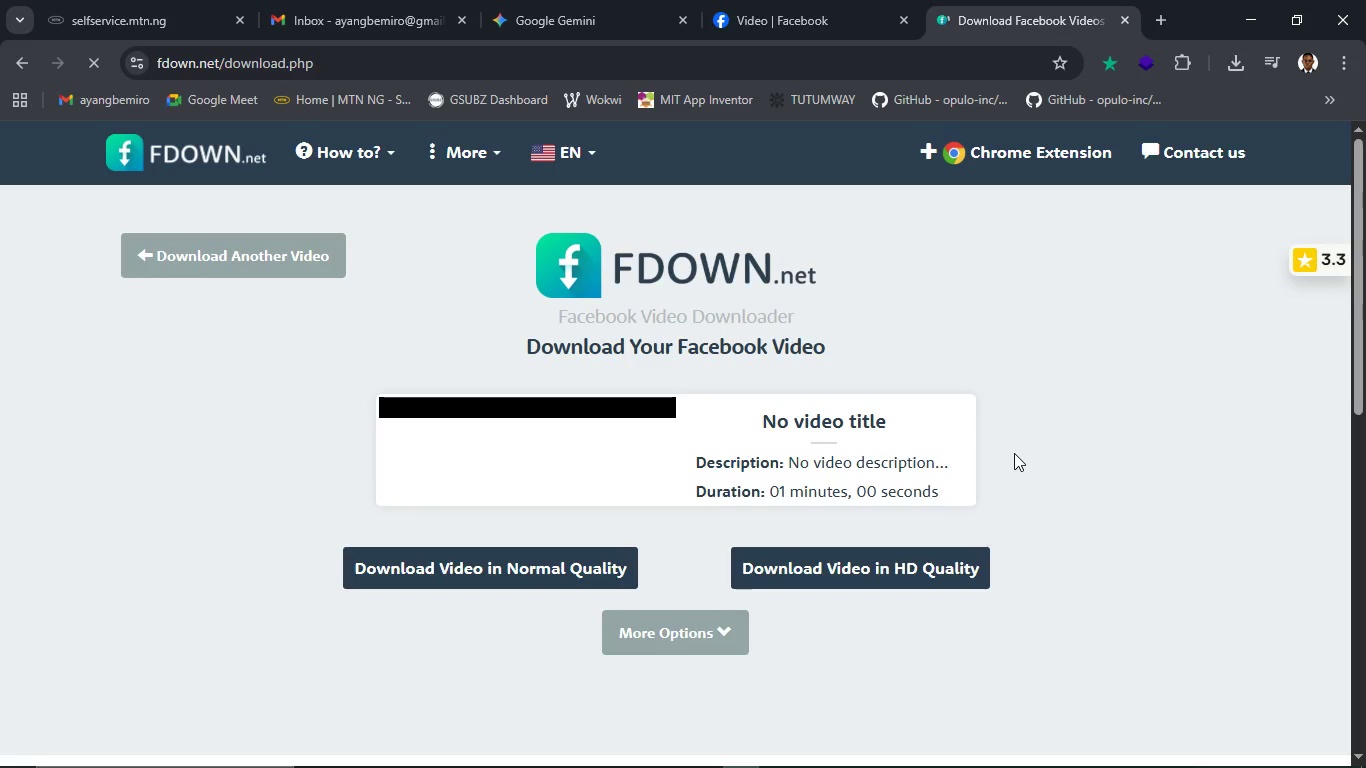 
wait(6.8)
 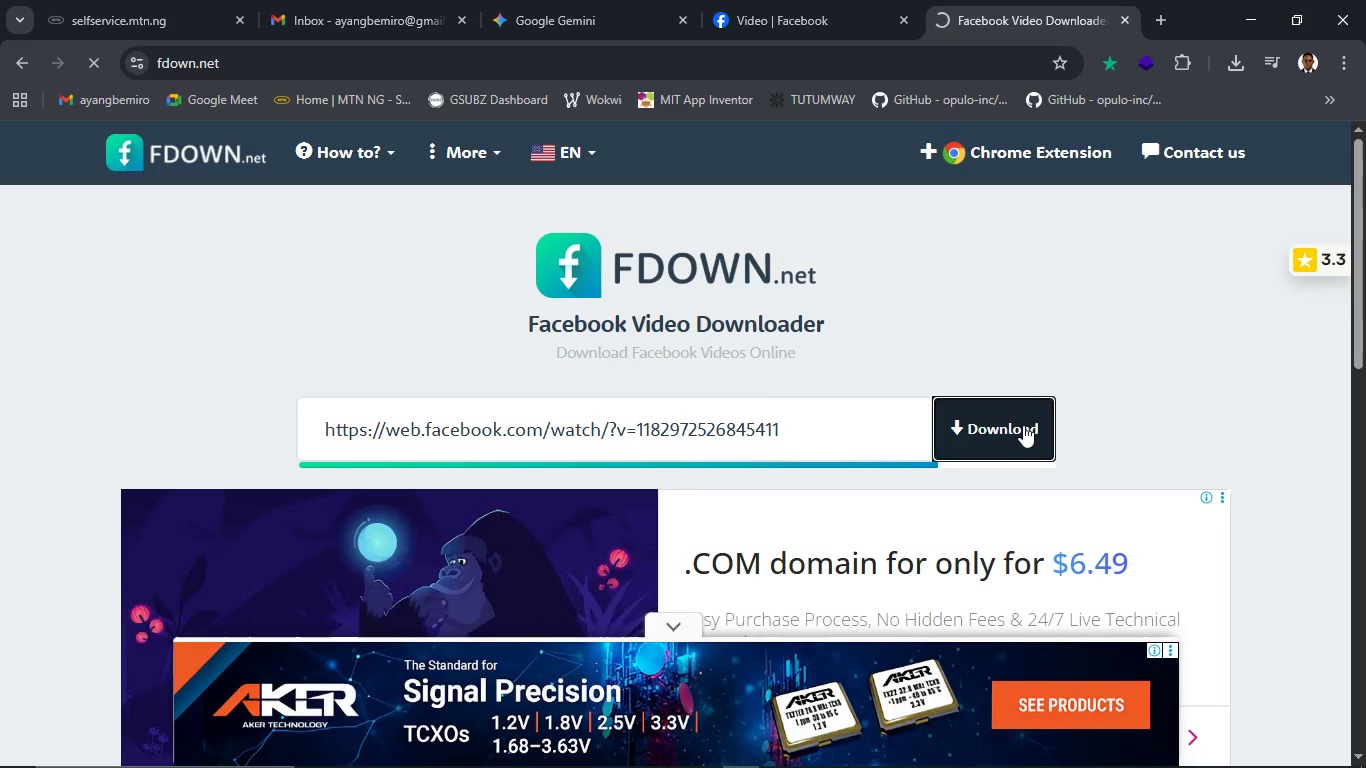 
scroll: coordinate [914, 582], scroll_direction: down, amount: 4.0
 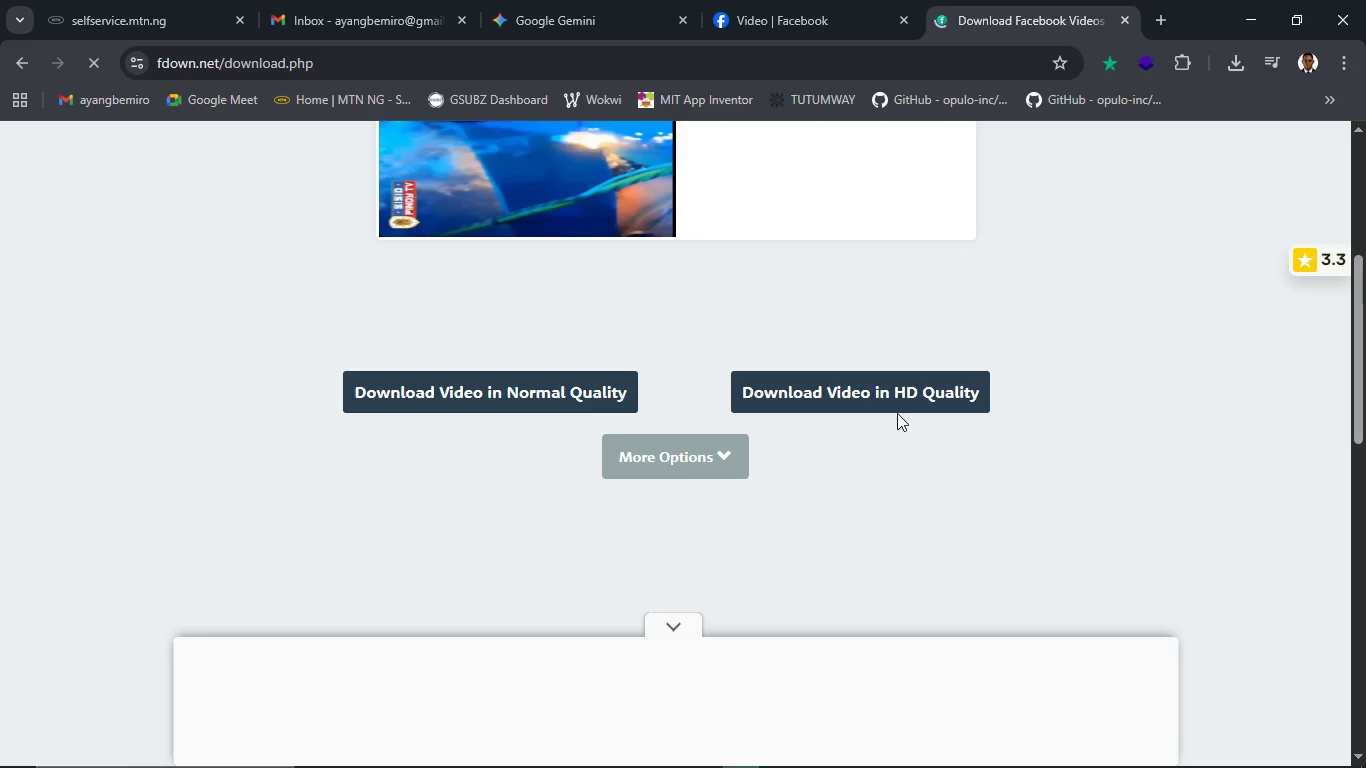 
wait(5.41)
 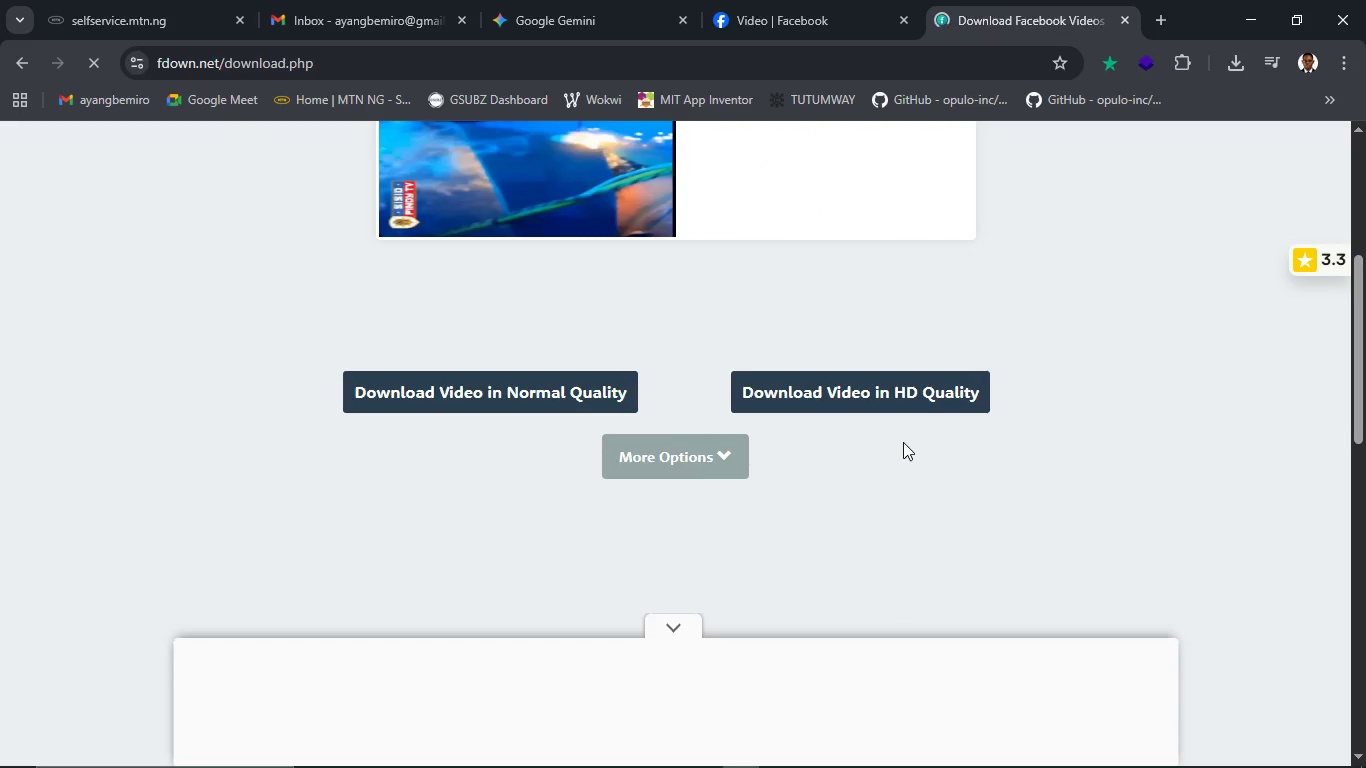 
scroll: coordinate [897, 434], scroll_direction: none, amount: 0.0
 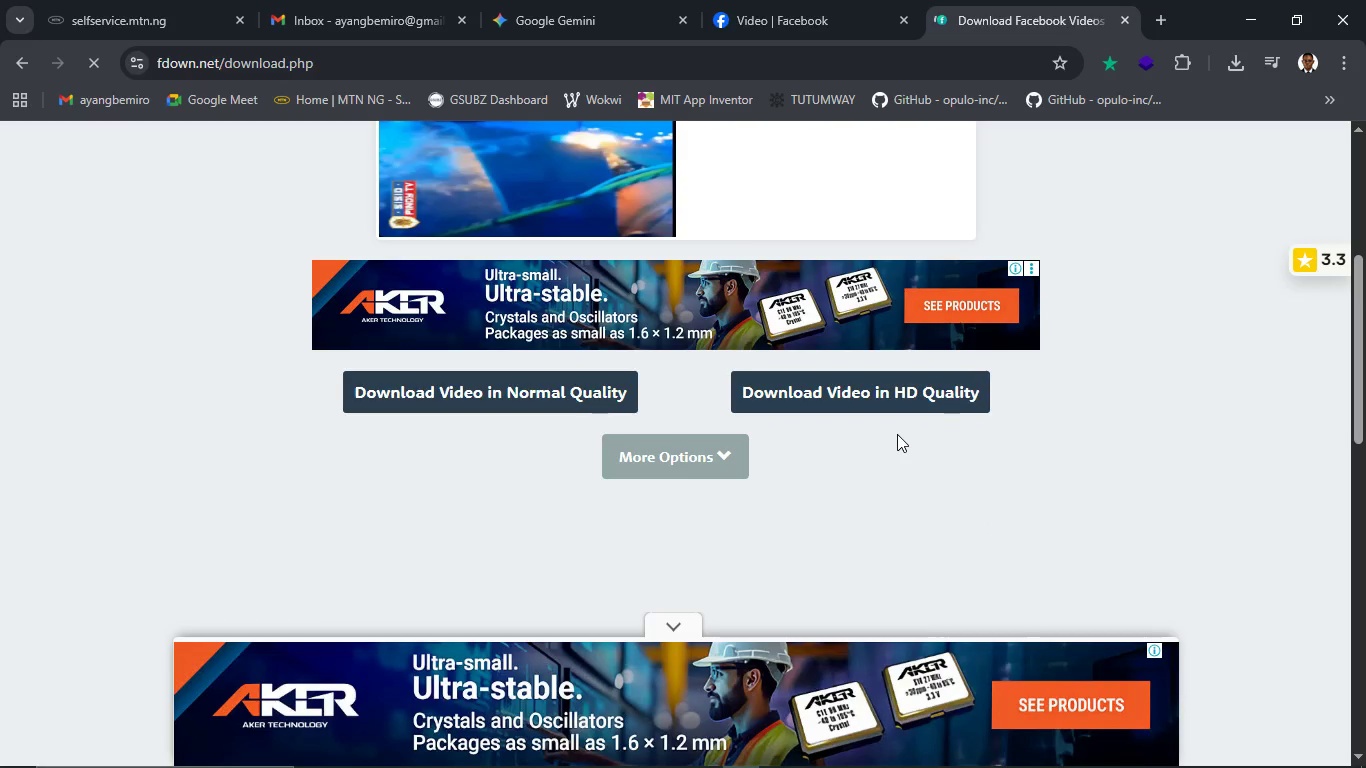 
wait(9.46)
 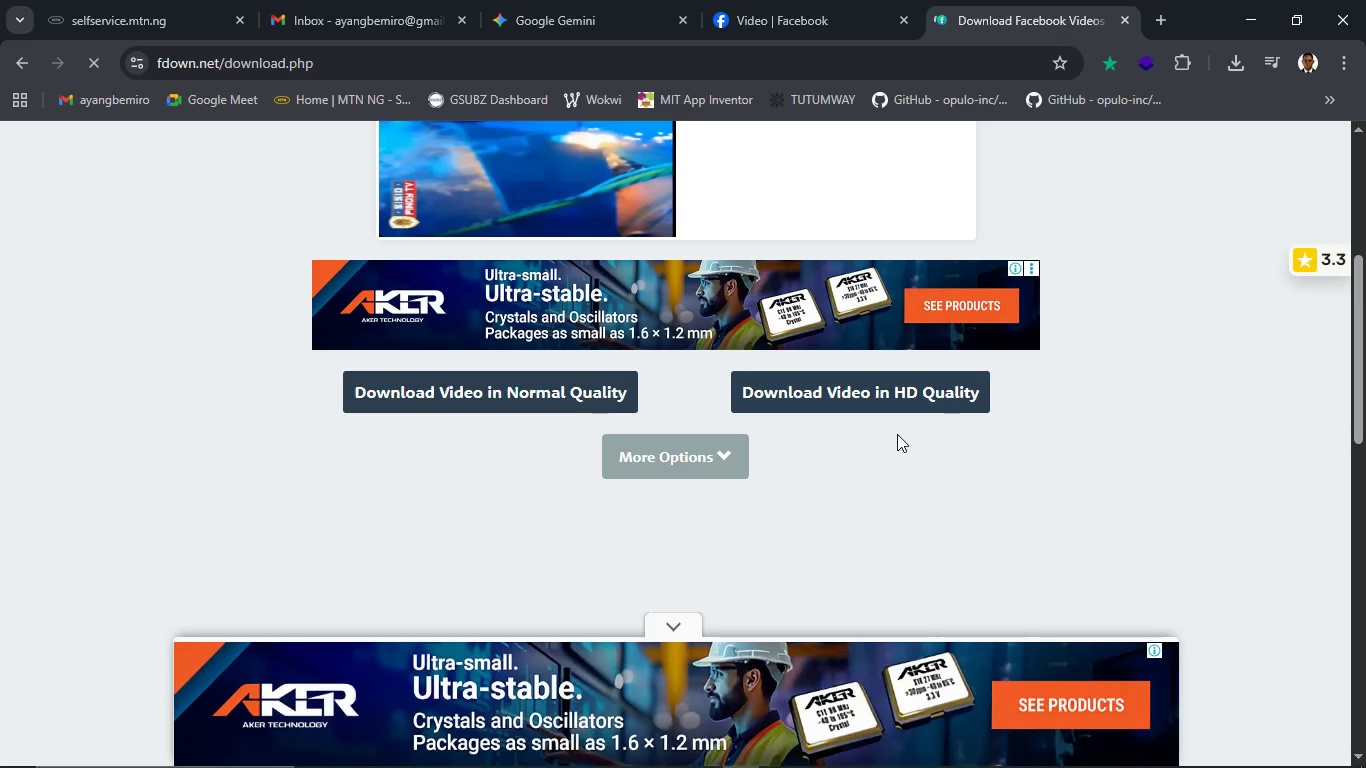 
scroll: coordinate [897, 416], scroll_direction: up, amount: 1.0
 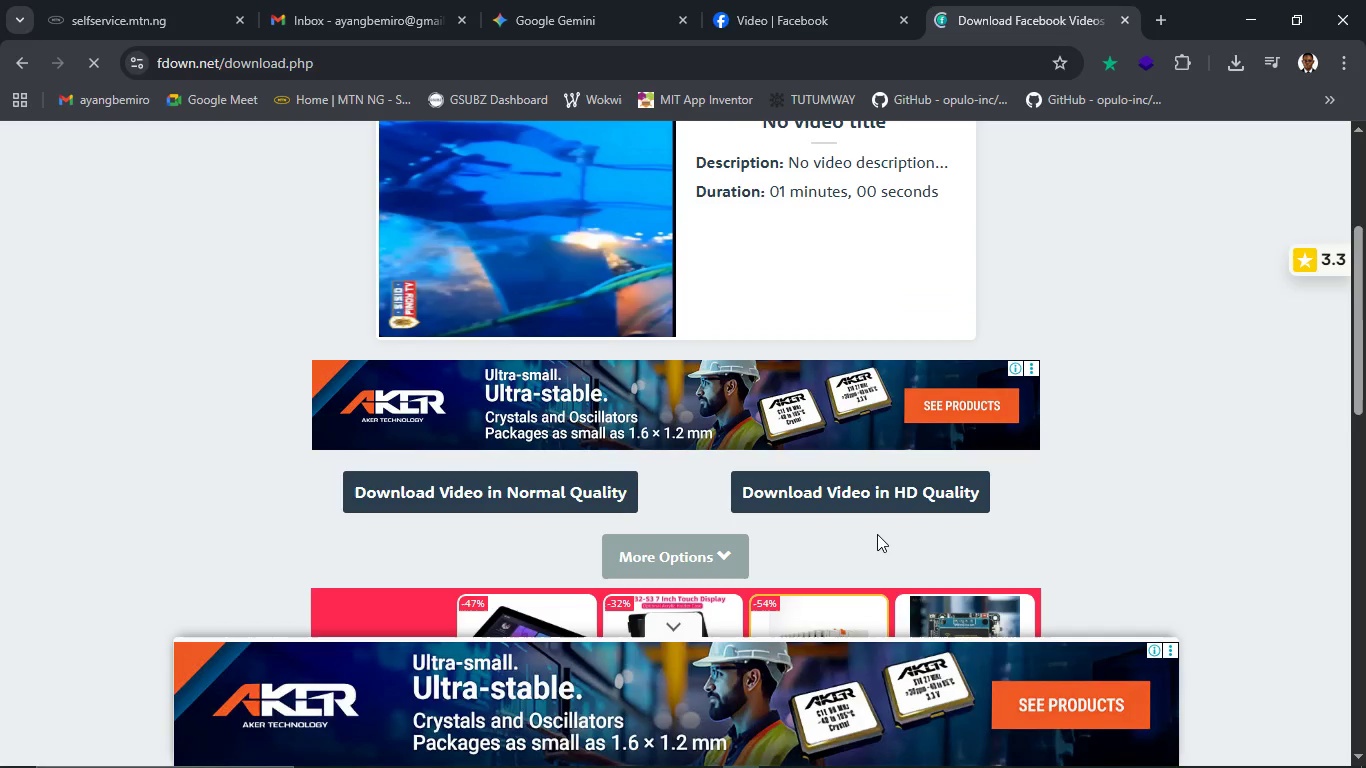 
wait(5.79)
 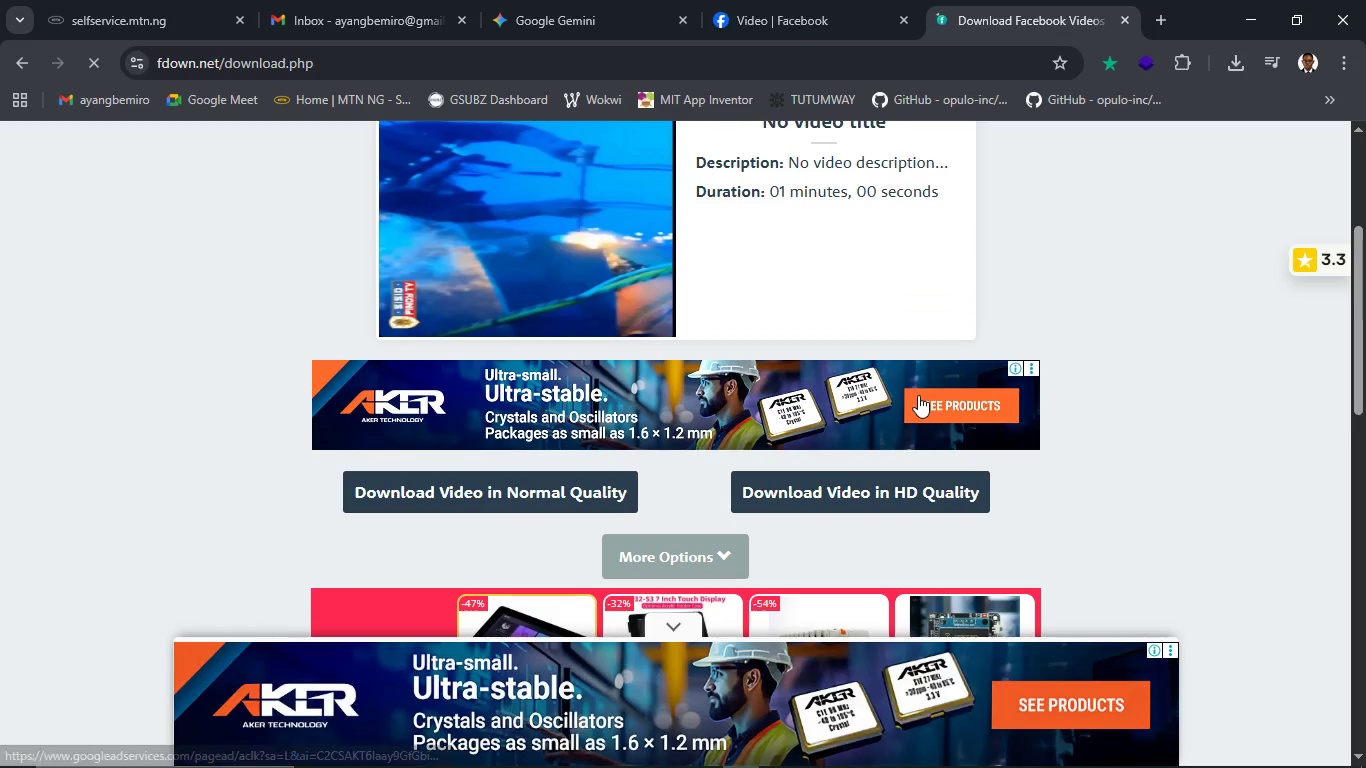 
scroll: coordinate [1132, 294], scroll_direction: up, amount: 1.0
 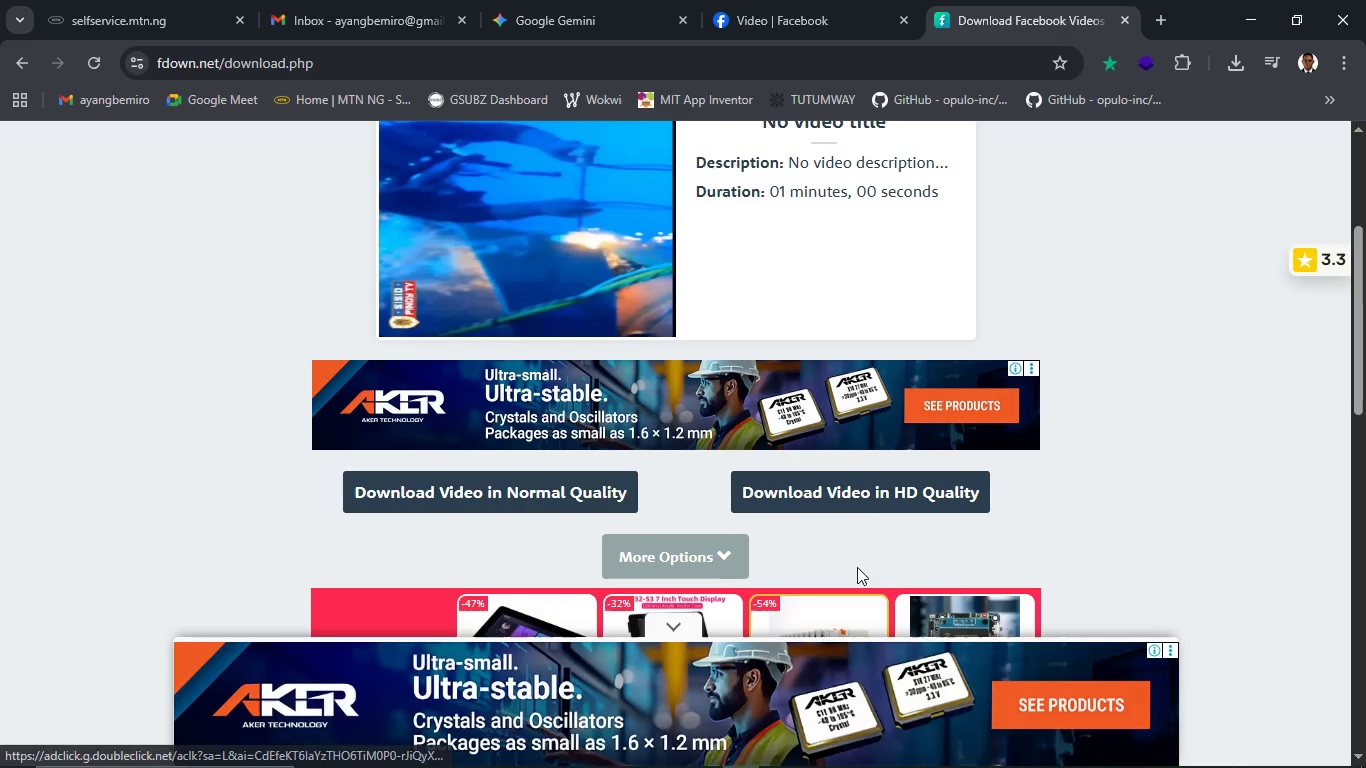 
left_click([878, 505])
 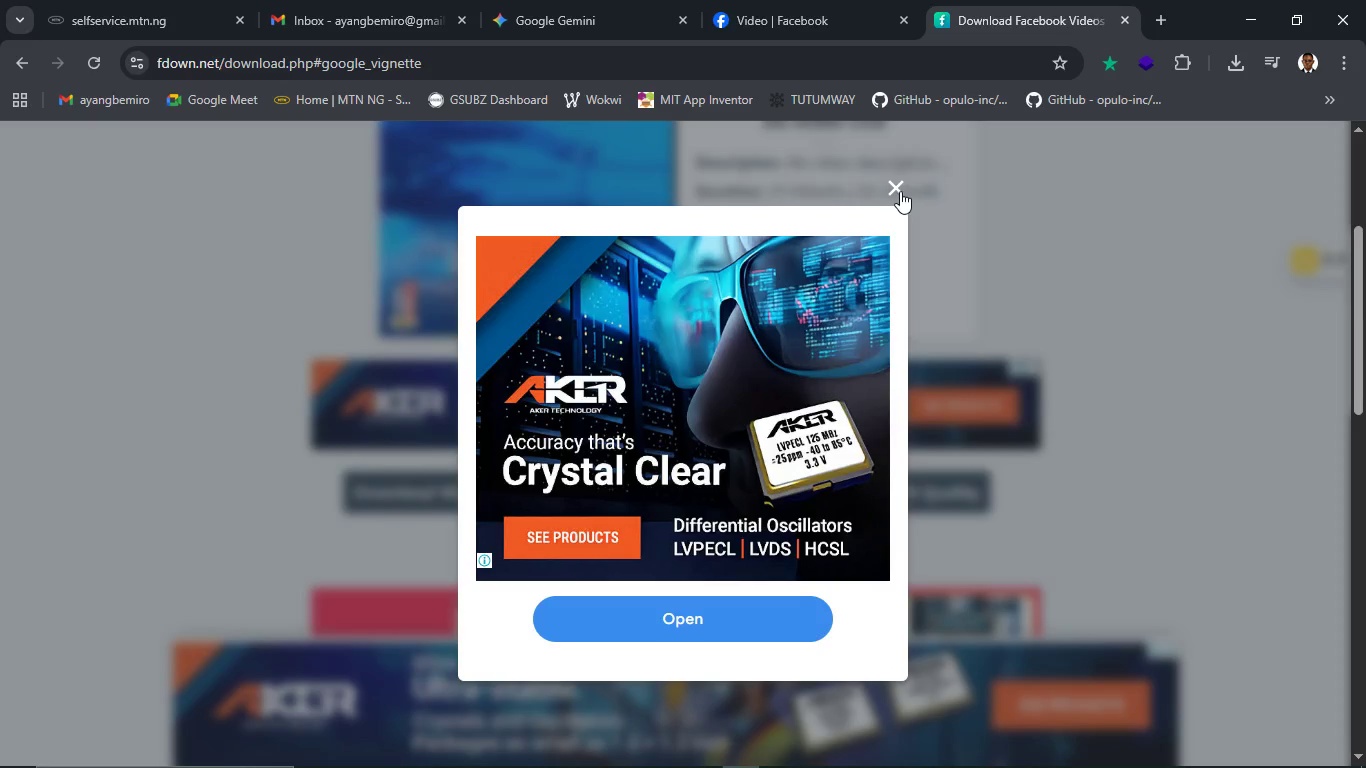 
left_click([900, 191])
 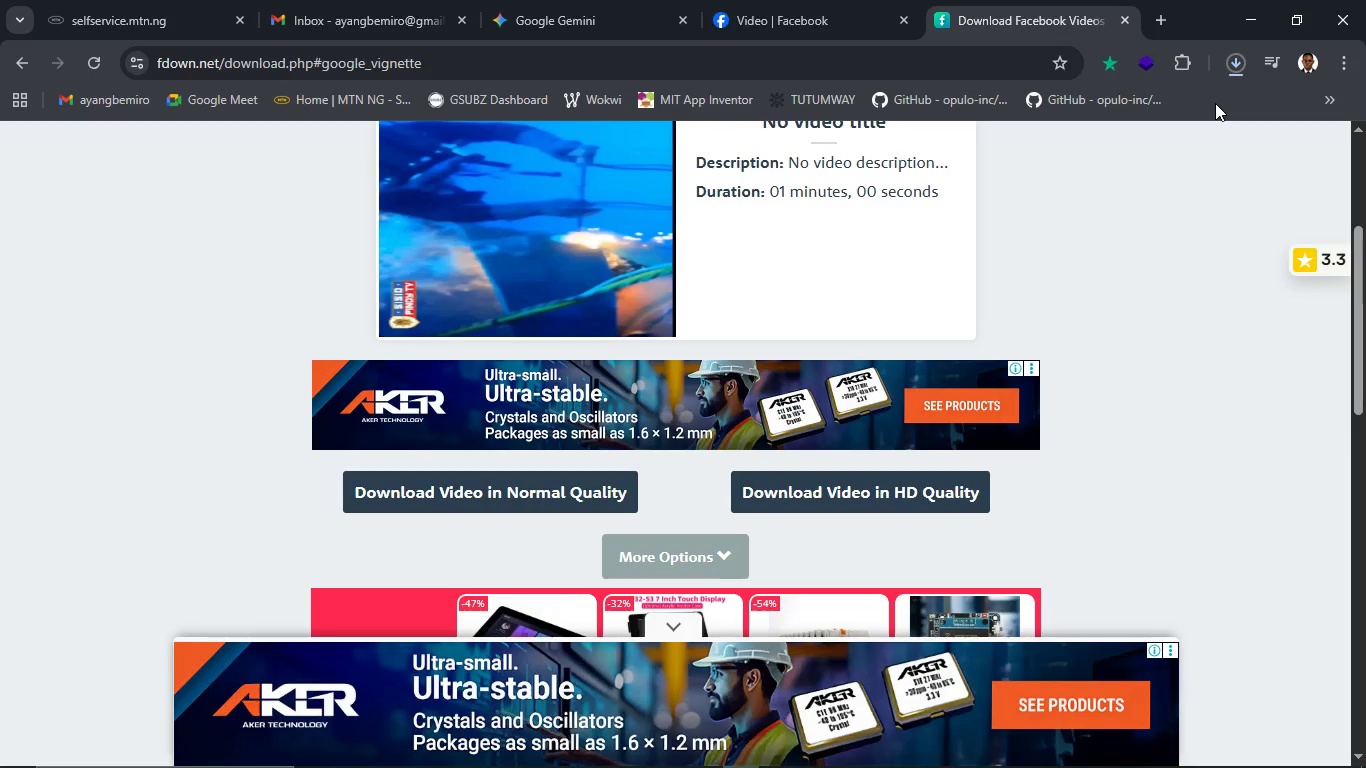 
left_click([1239, 58])
 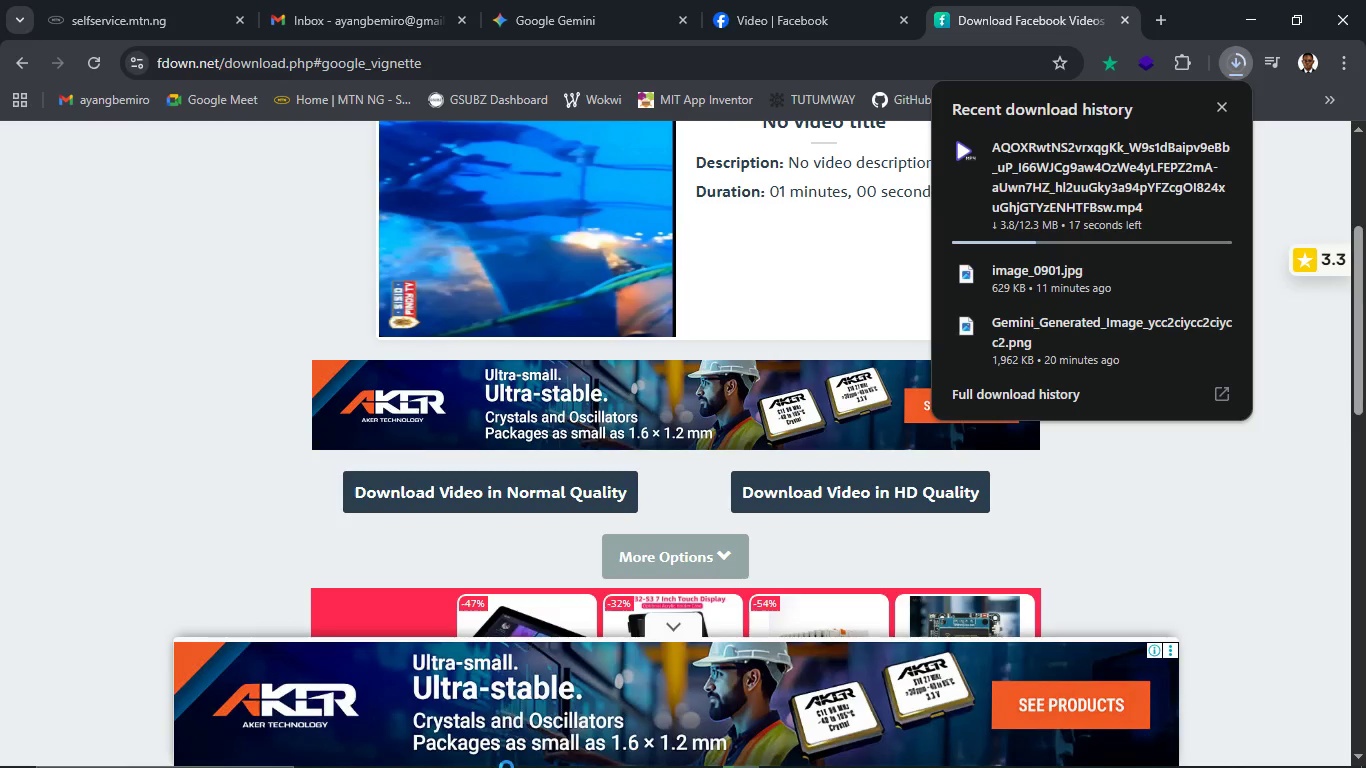 
wait(7.42)
 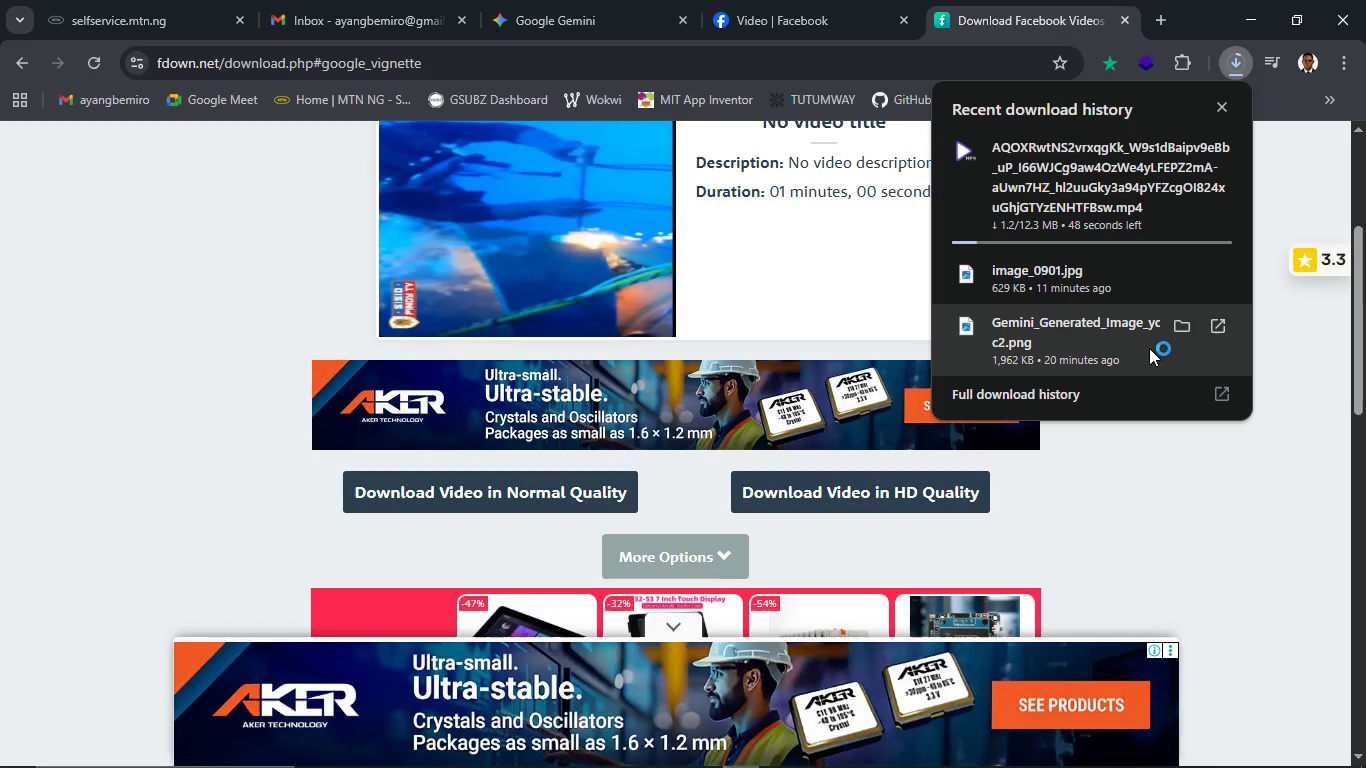 
left_click([690, 758])
 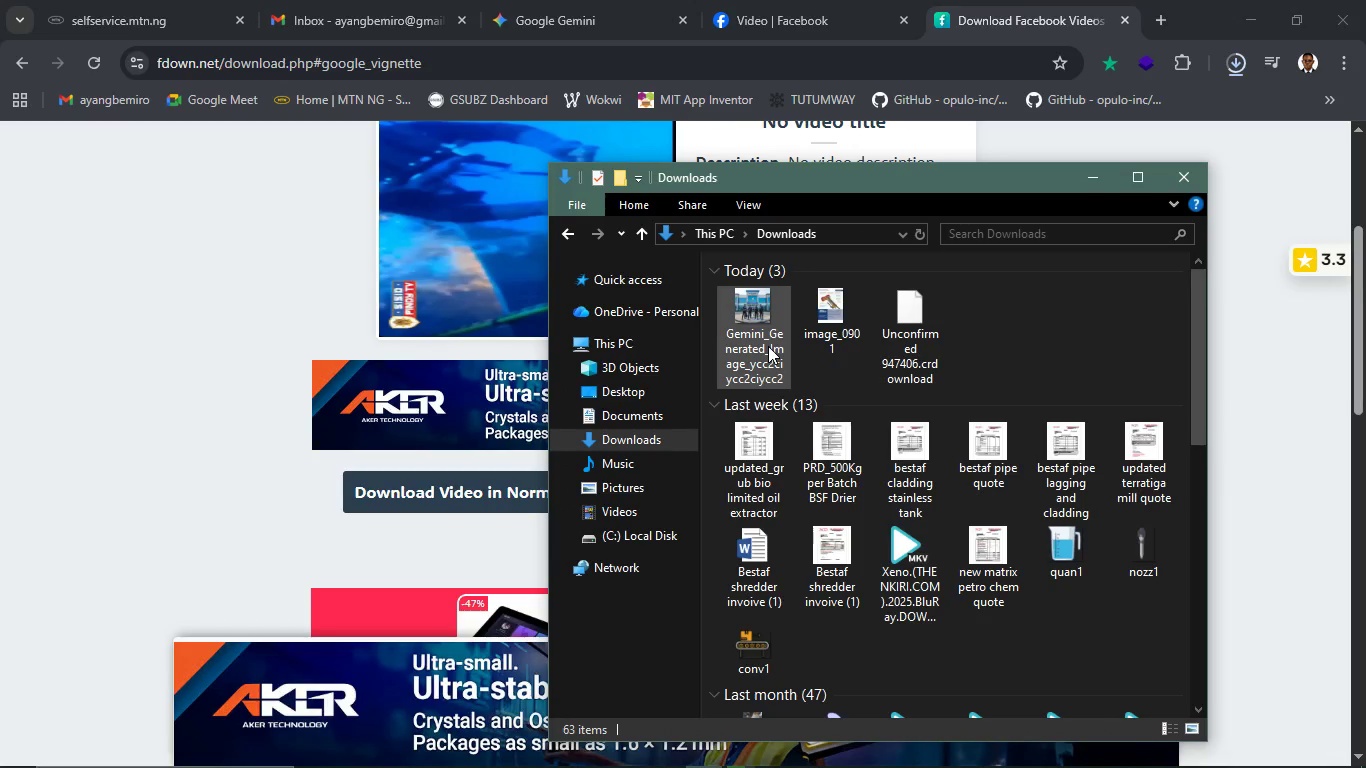 
wait(6.53)
 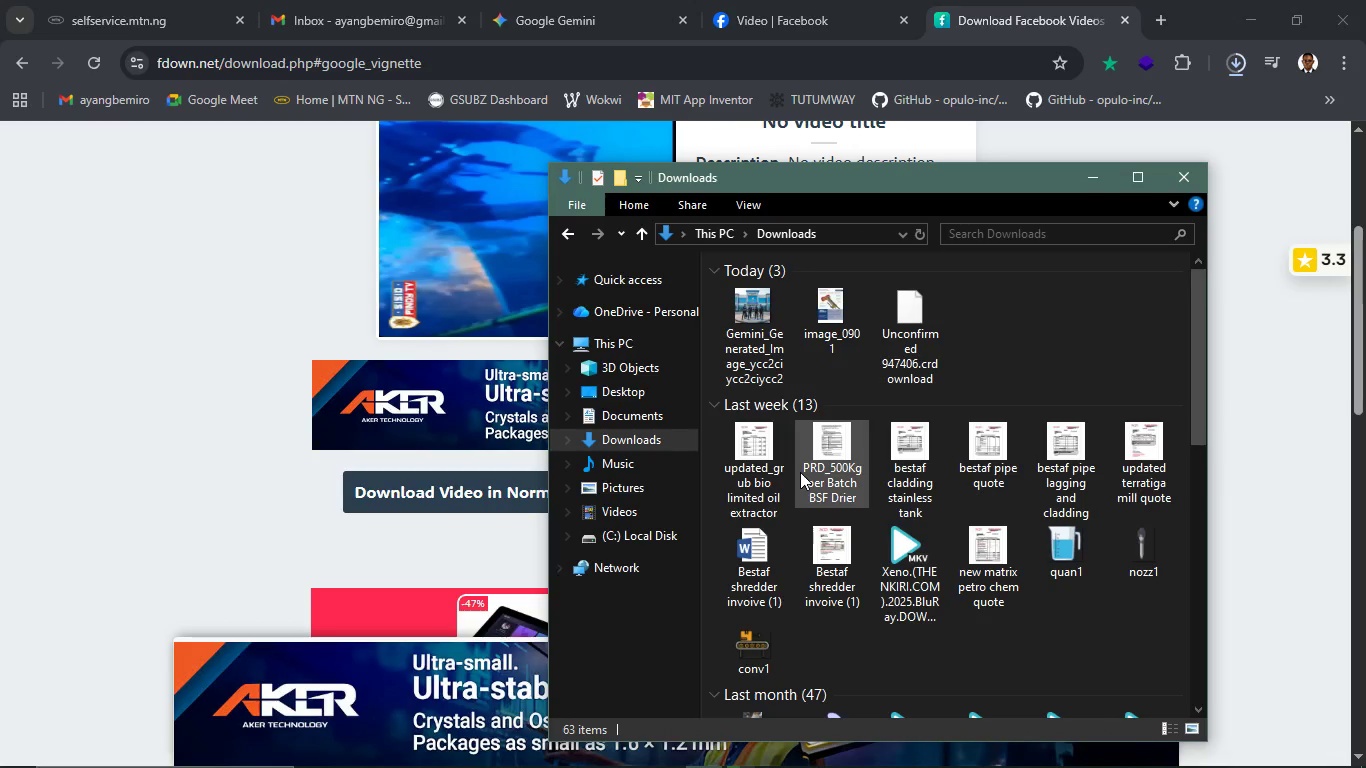 
left_click([749, 342])
 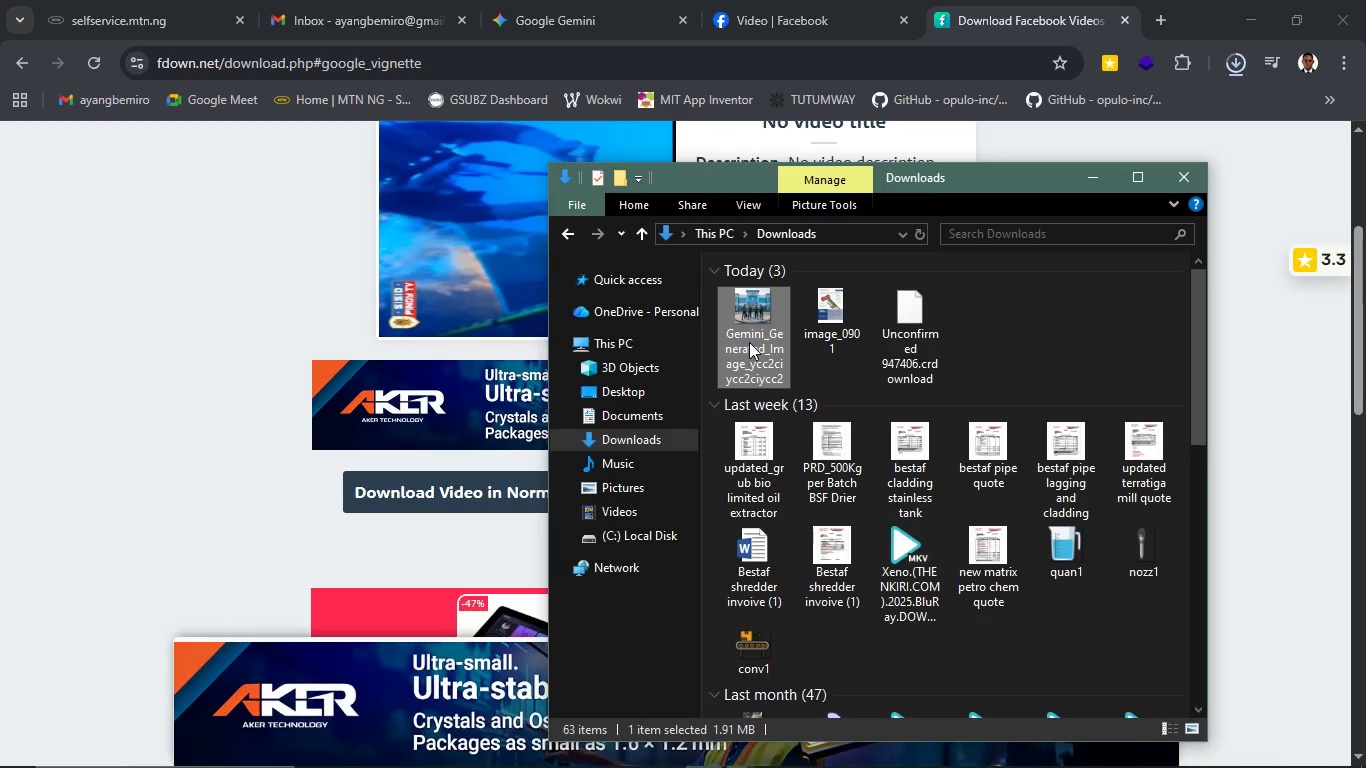 
key(F2)
 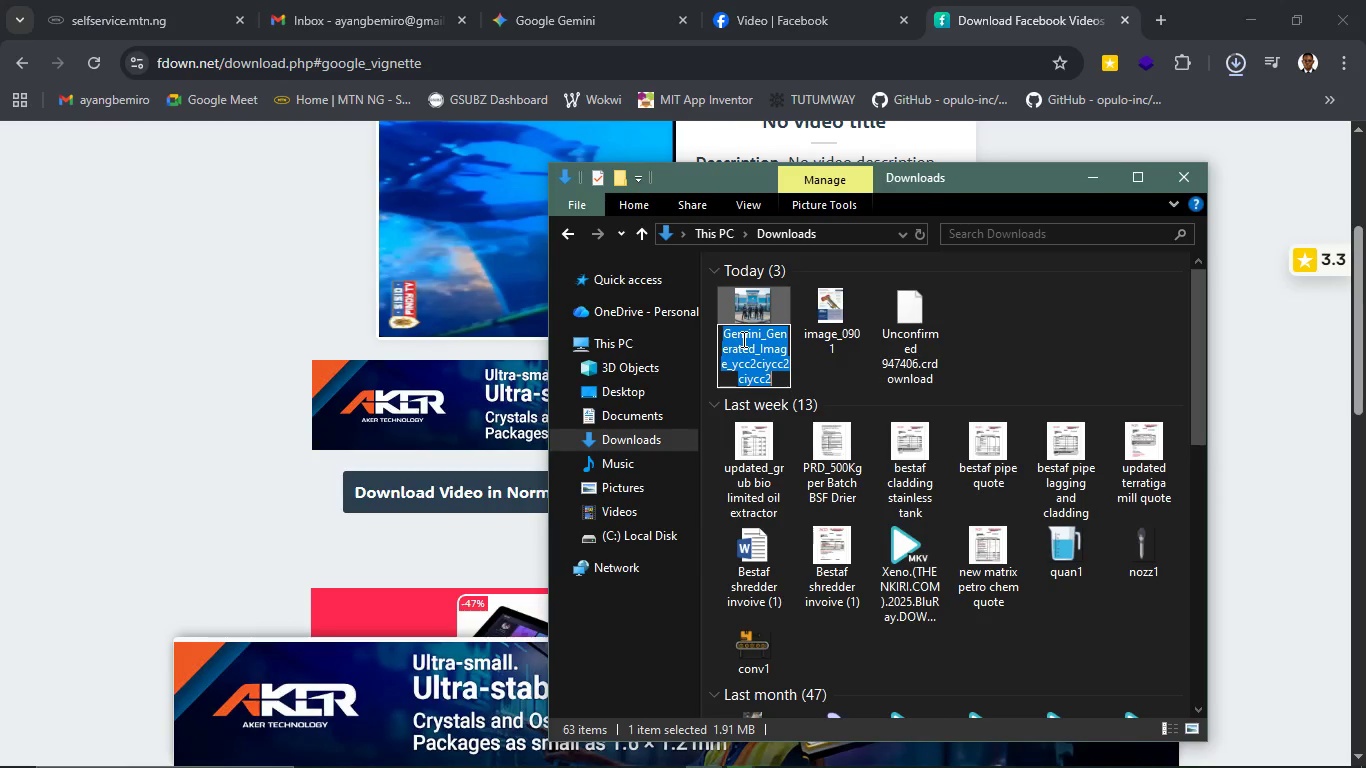 
type(im1)
 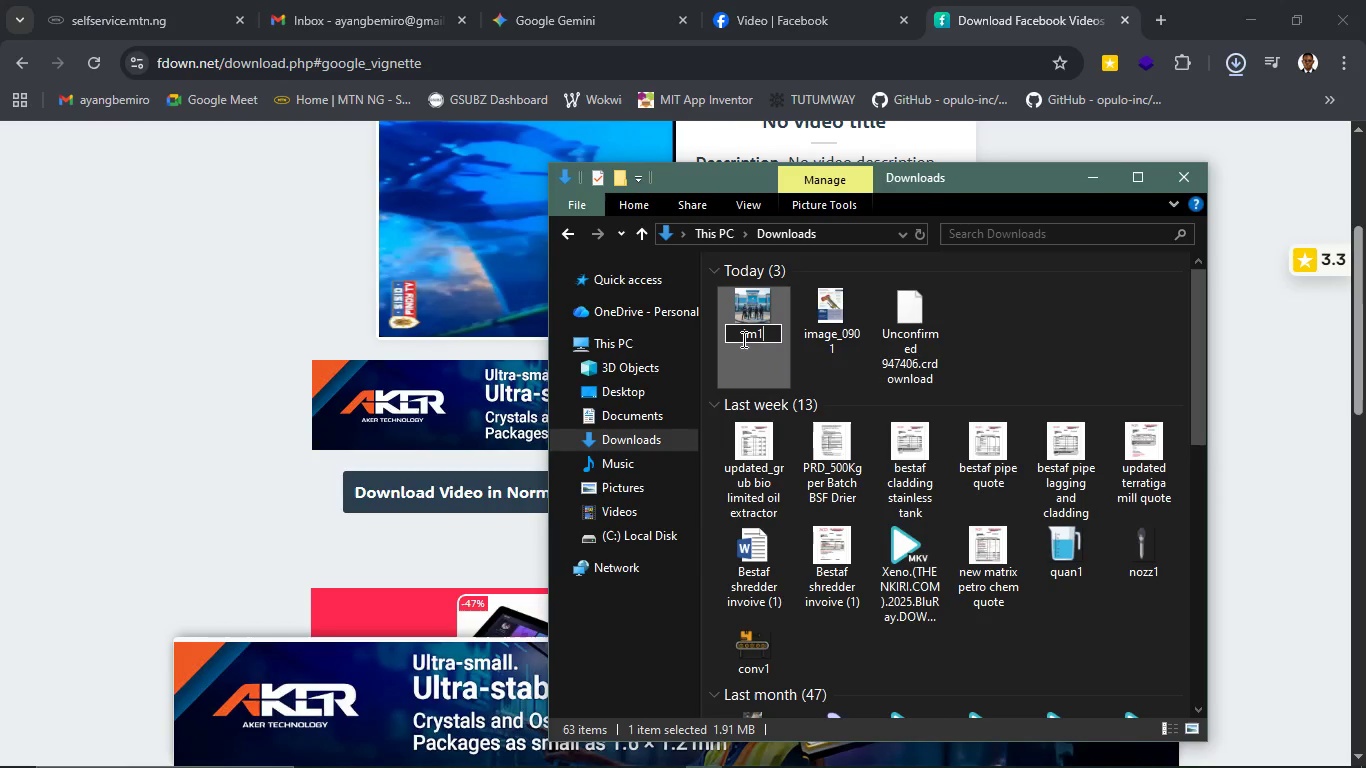 
key(Enter)
 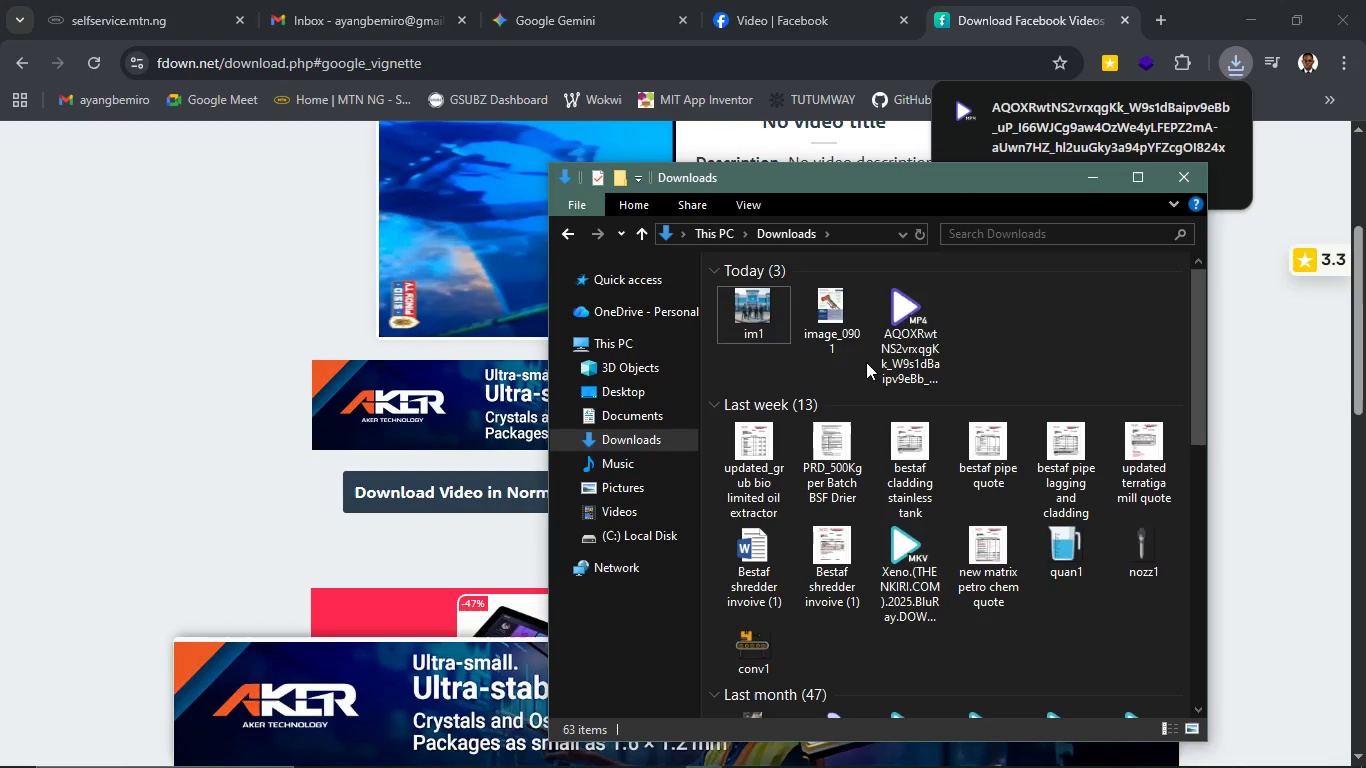 
left_click([902, 352])
 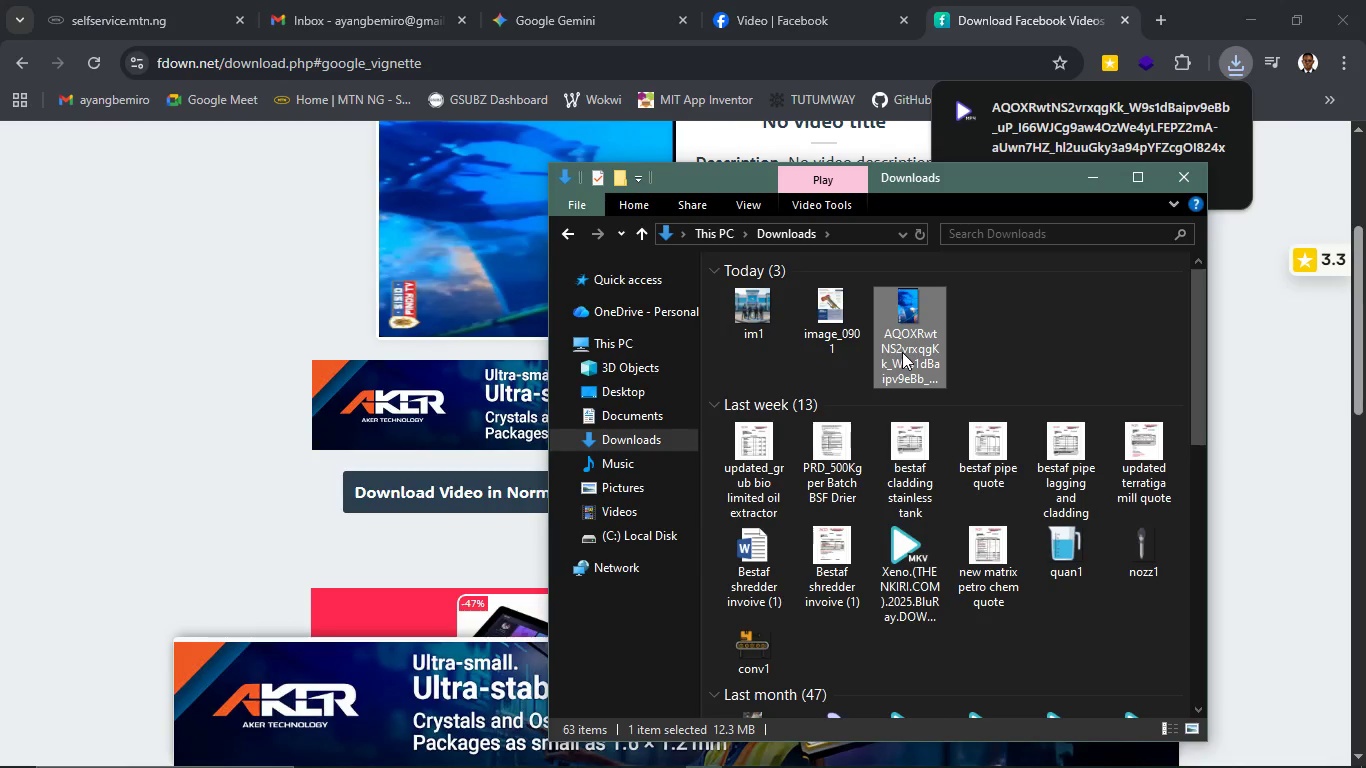 
type([F2]action)
 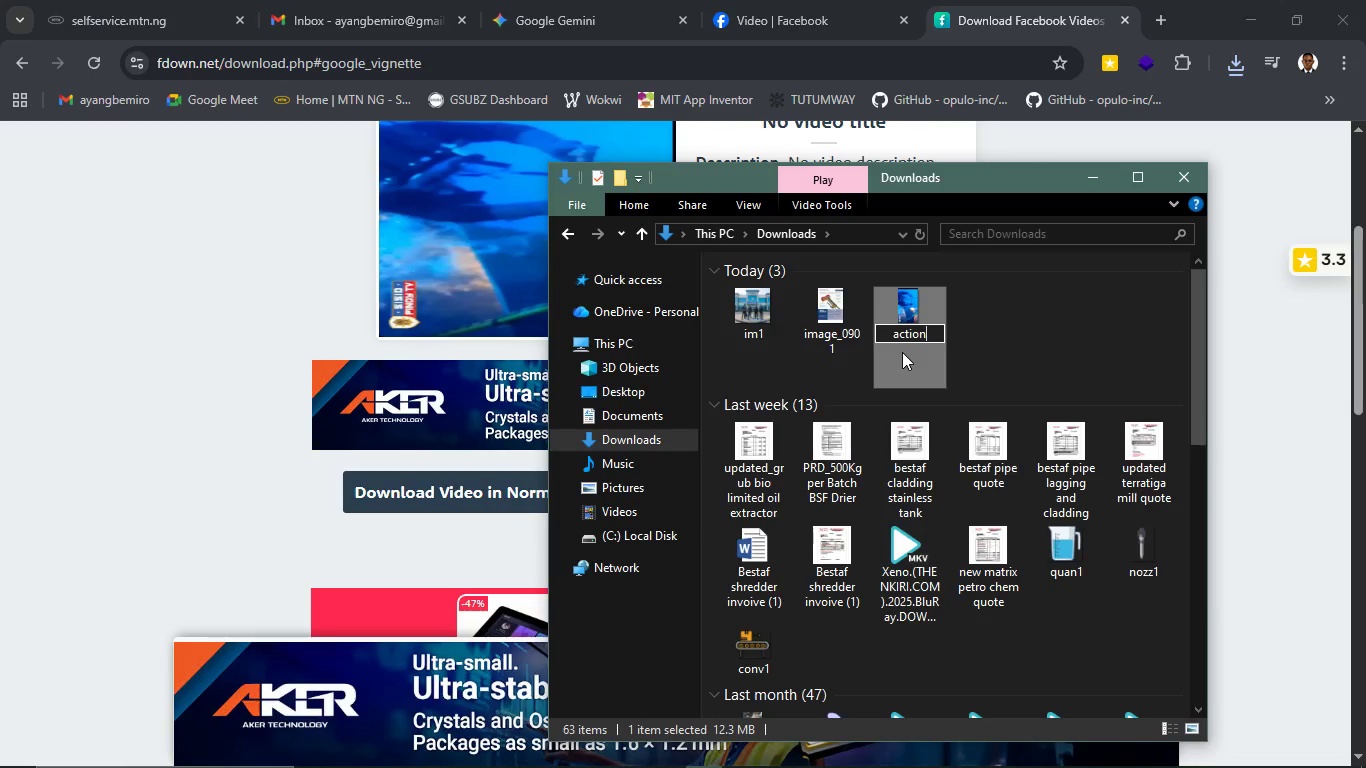 
key(Enter)
 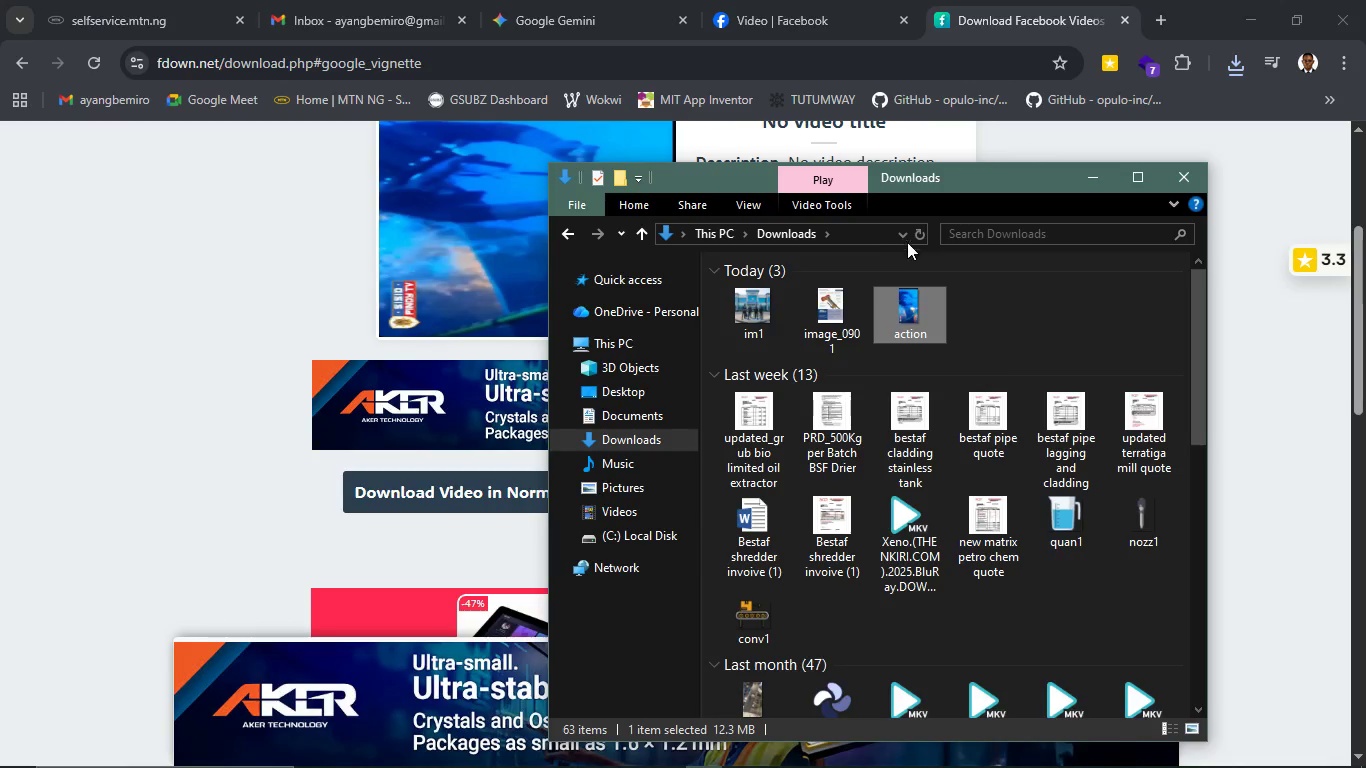 
left_click([1015, 318])
 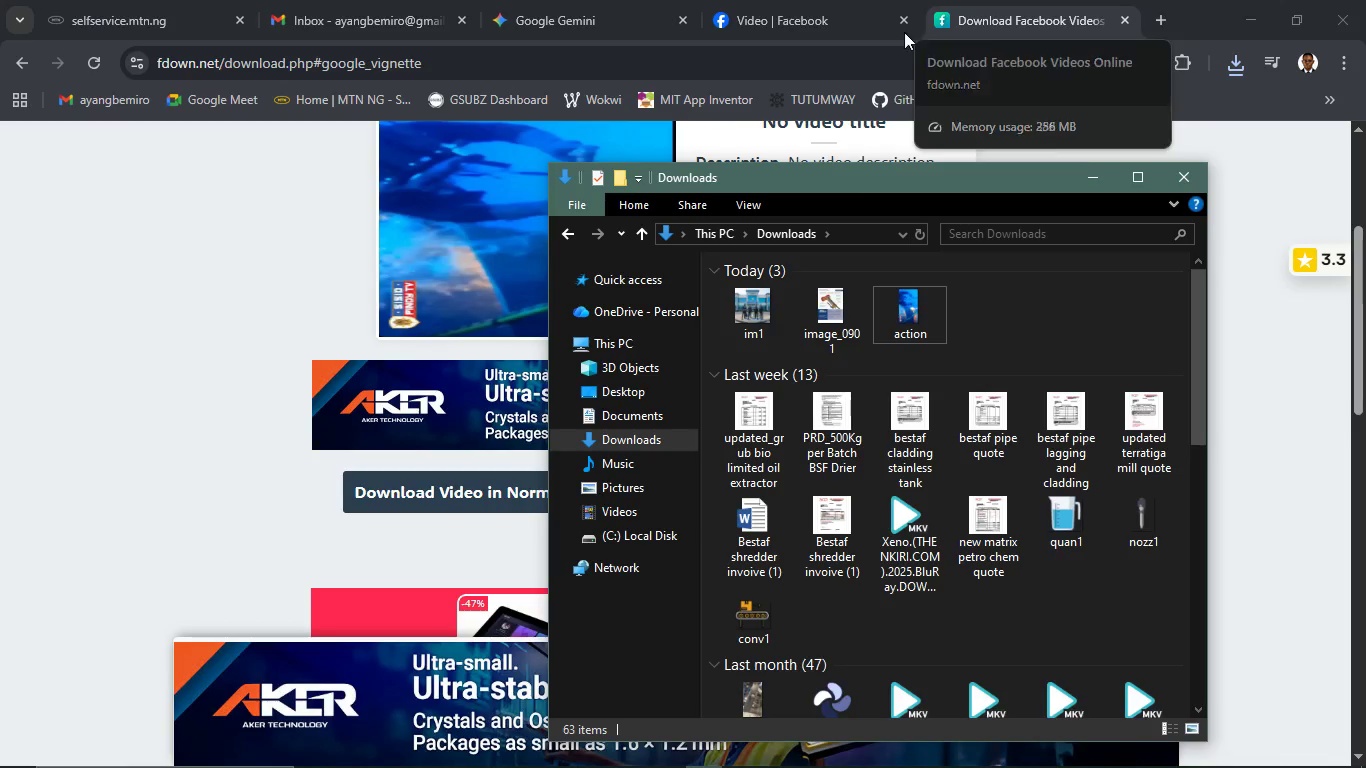 
left_click([935, 68])
 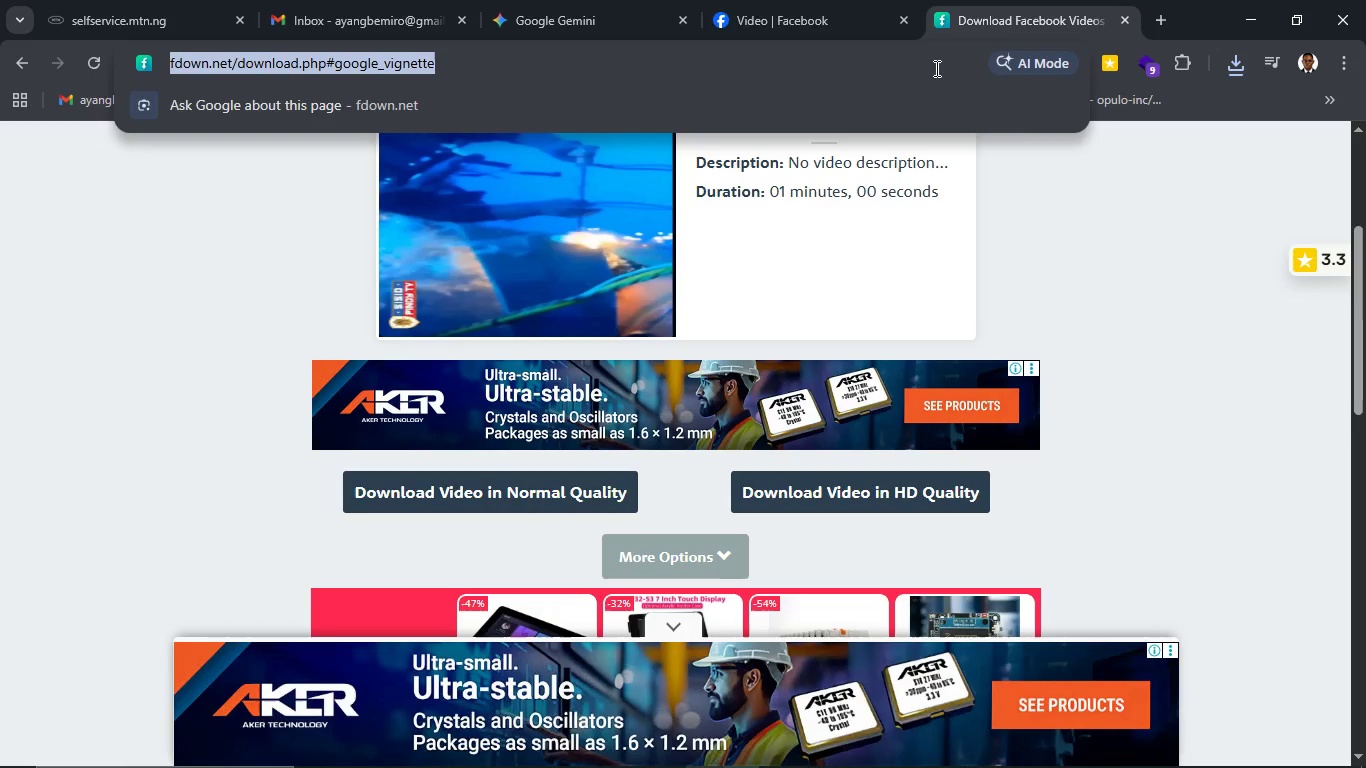 
type(text t sp)
 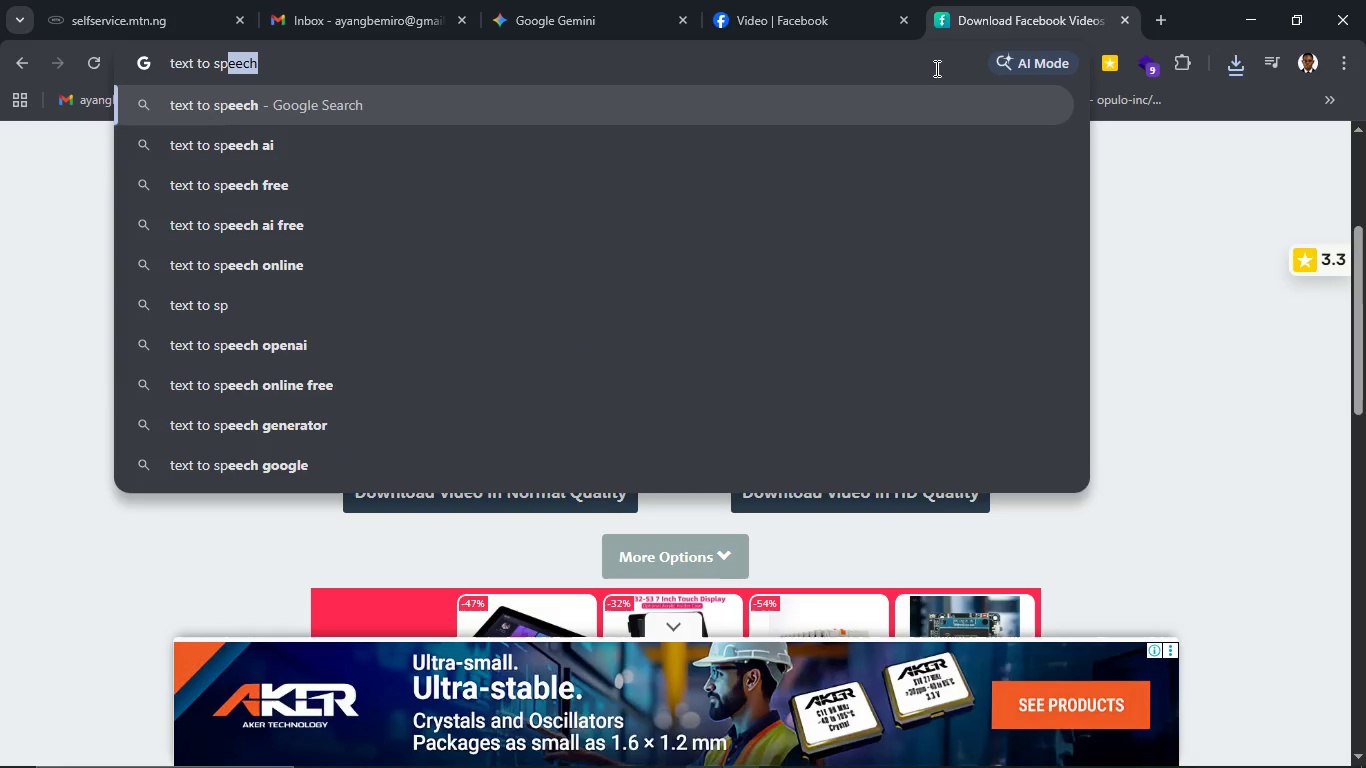 
left_click([839, 196])
 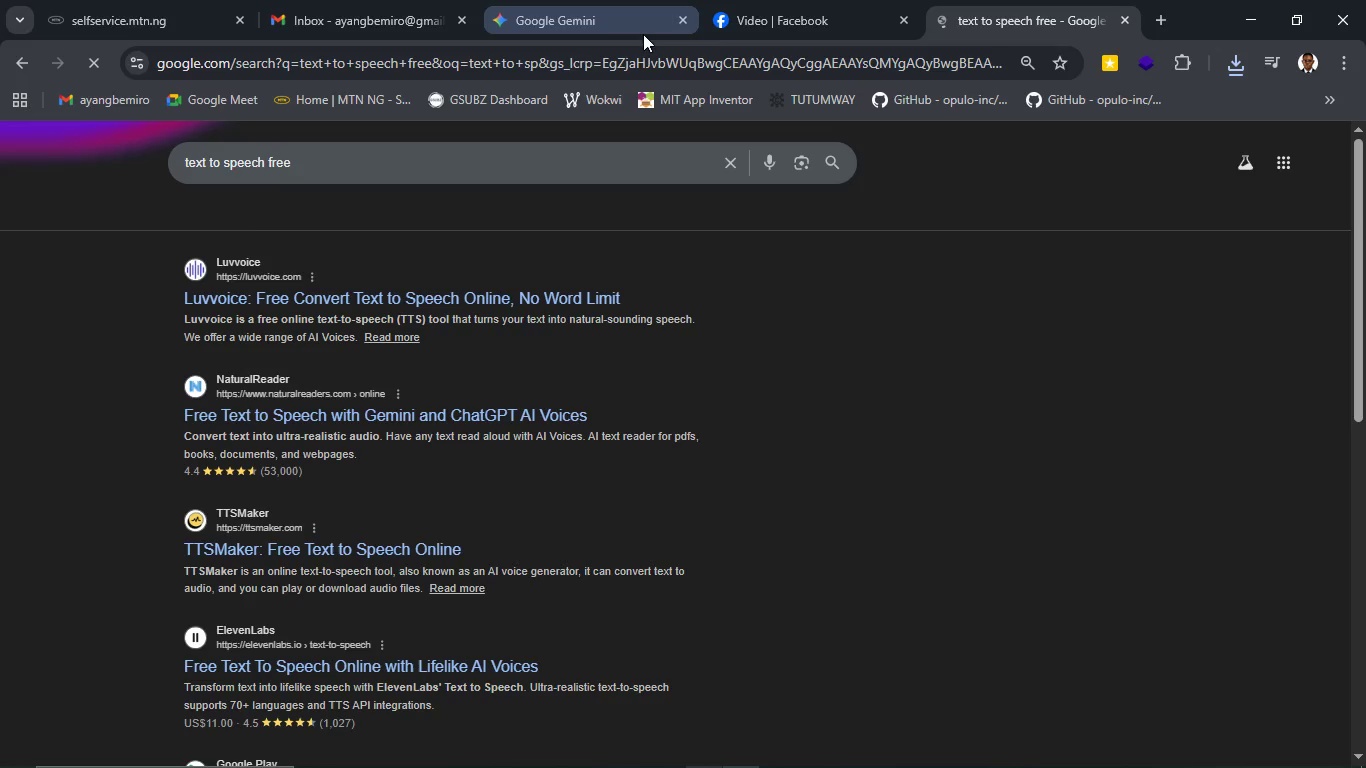 
left_click([626, 1])
 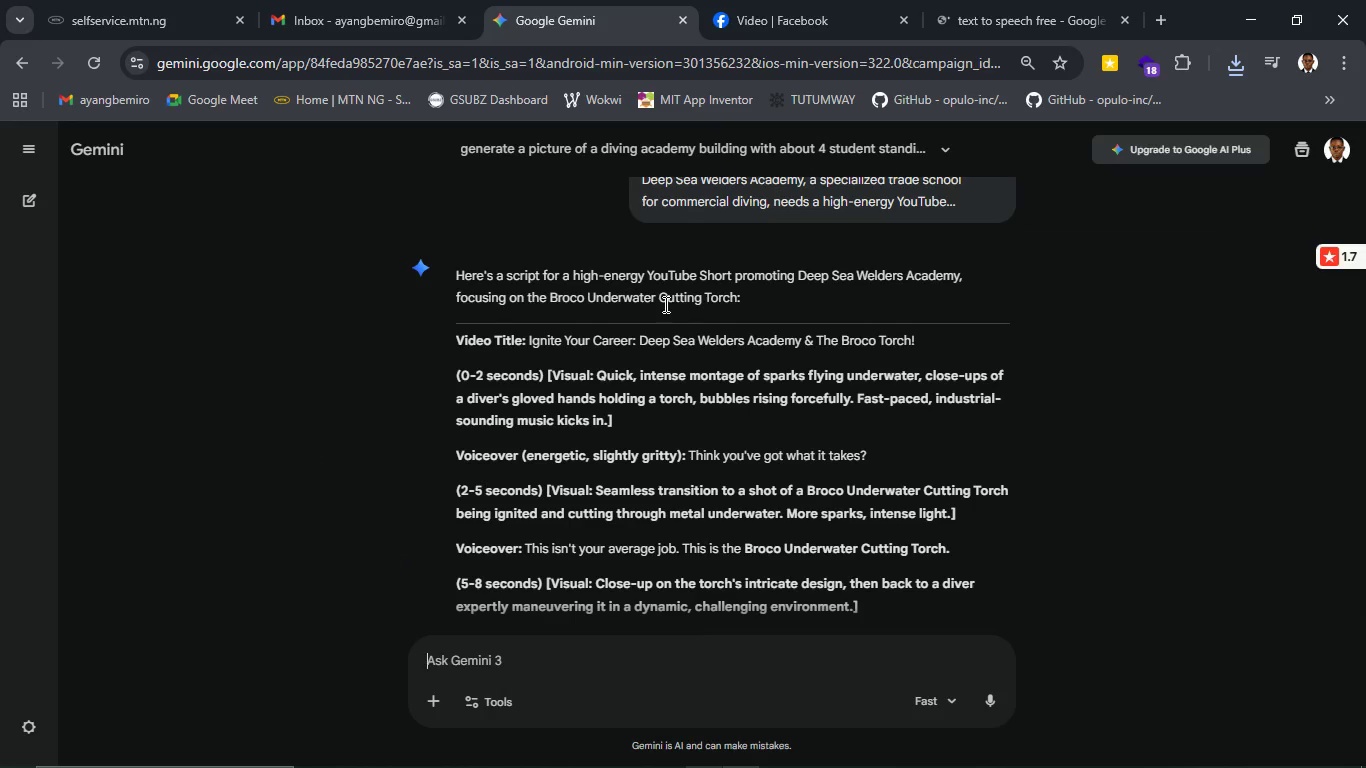 
scroll: coordinate [664, 304], scroll_direction: down, amount: 1.0
 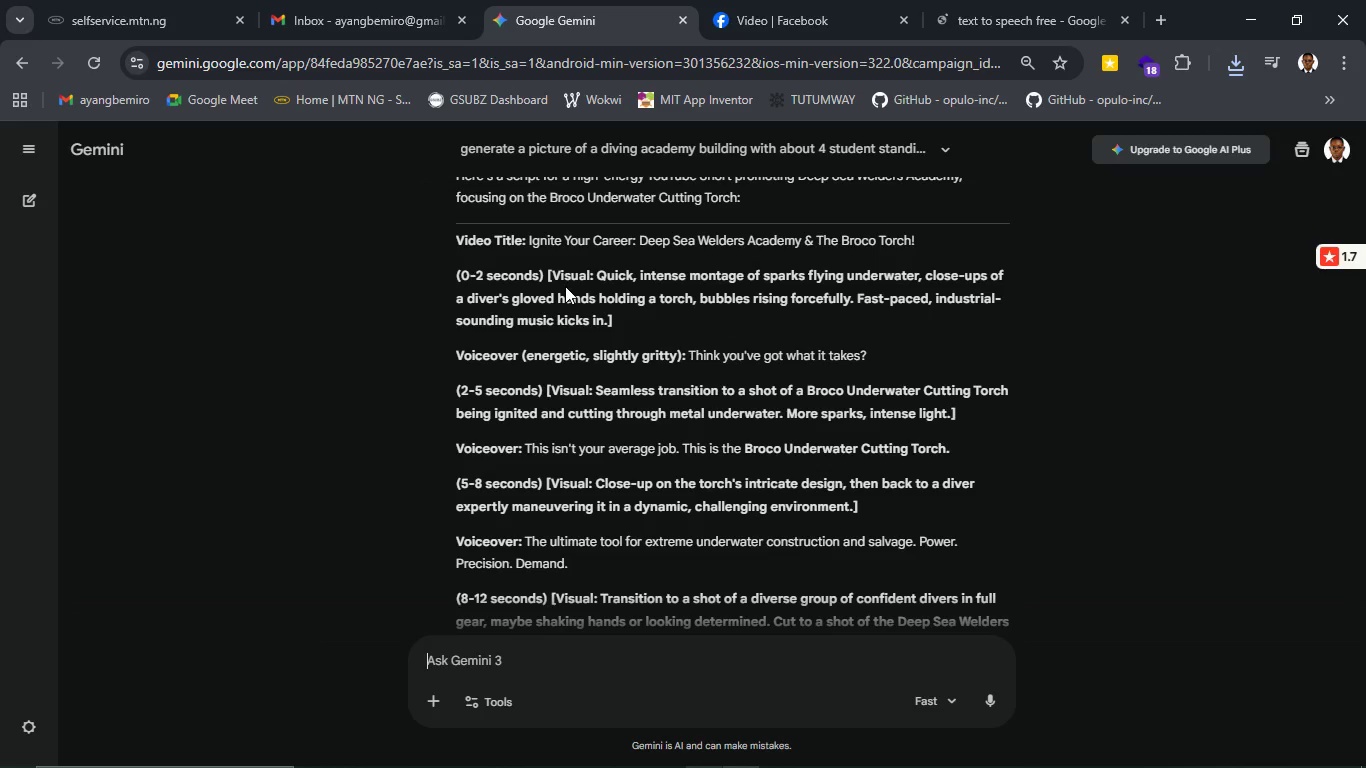 
wait(10.32)
 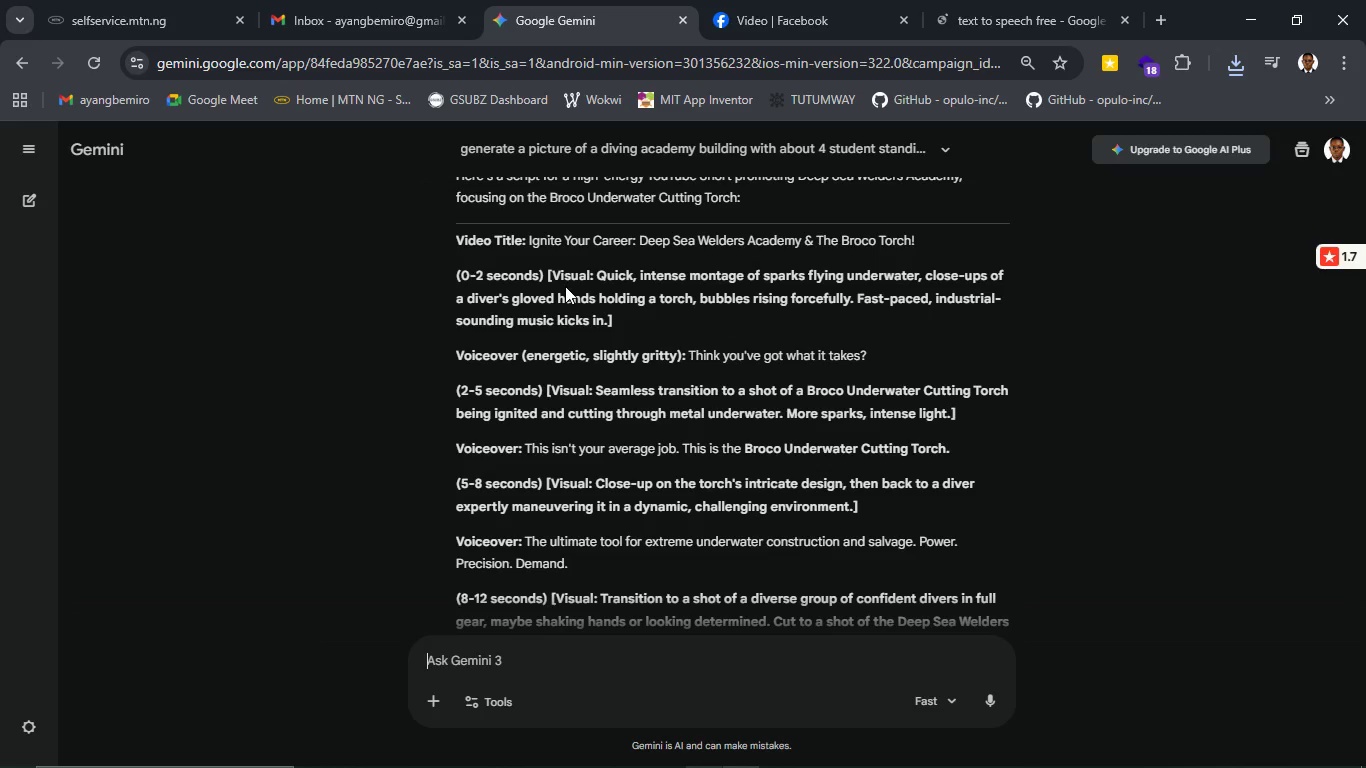 
scroll: coordinate [775, 336], scroll_direction: none, amount: 0.0
 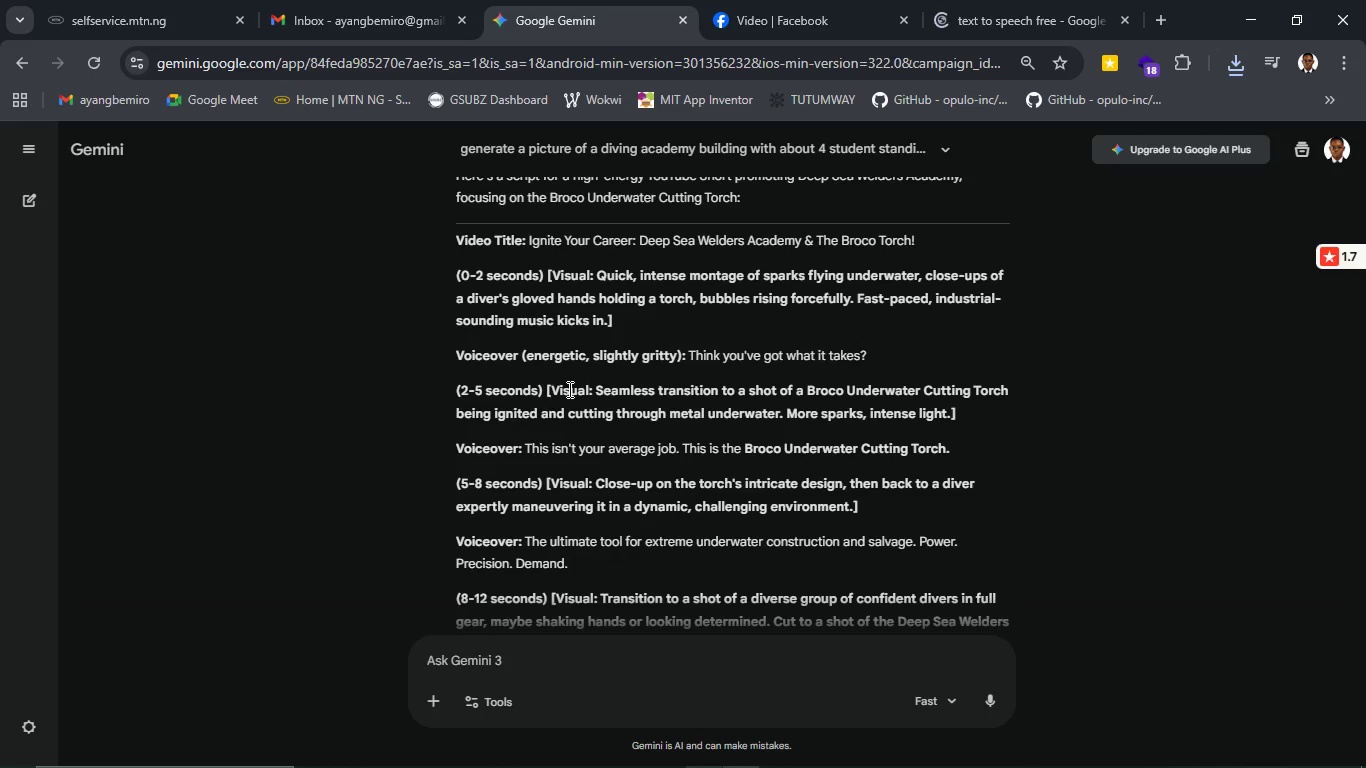 
wait(7.26)
 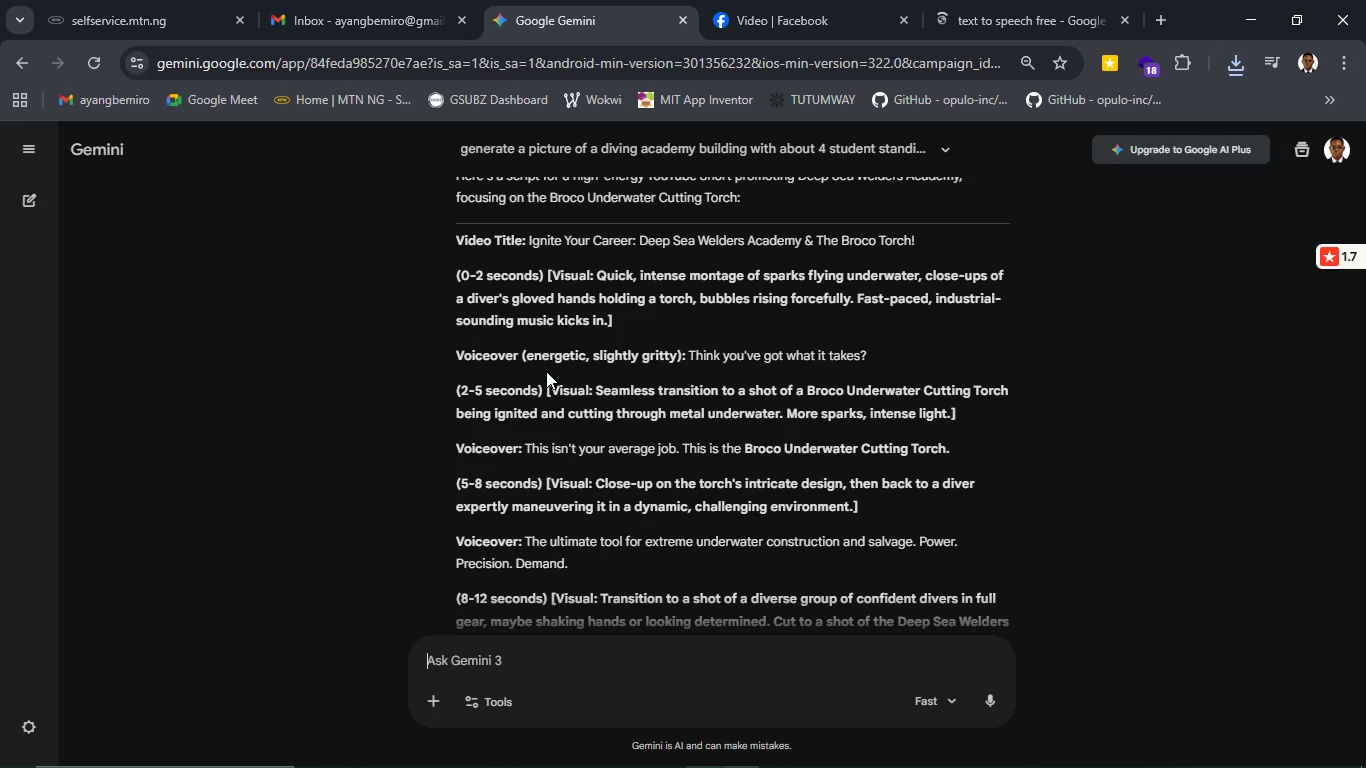 
left_click([995, 21])
 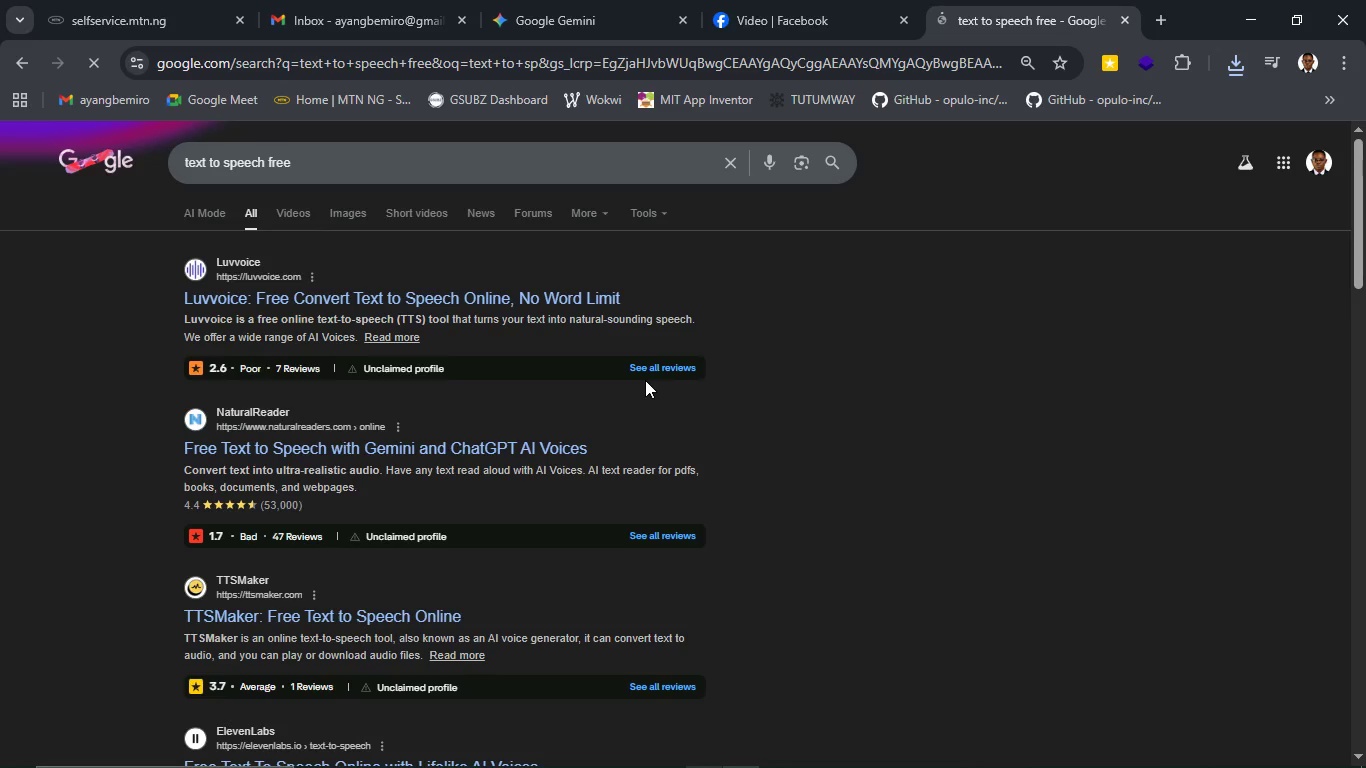 
wait(9.14)
 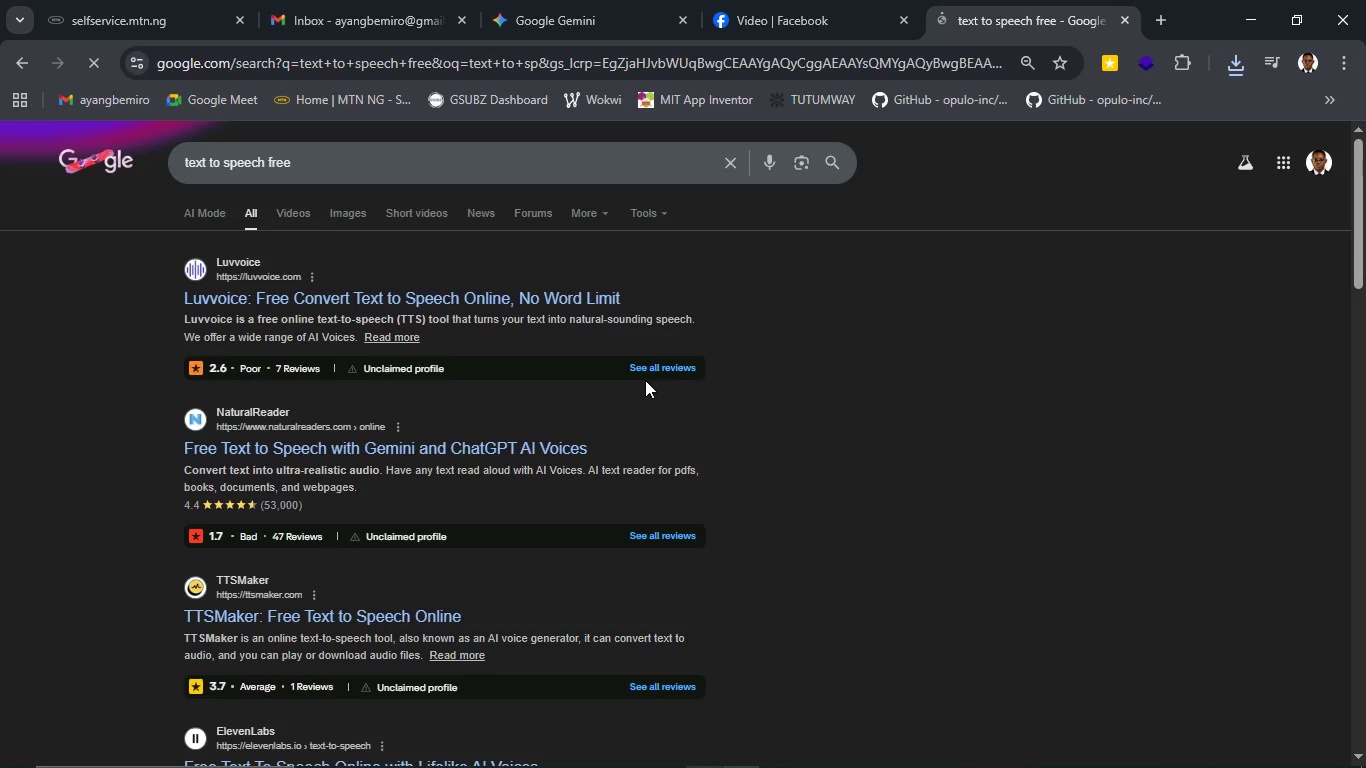 
scroll: coordinate [645, 380], scroll_direction: down, amount: 1.0
 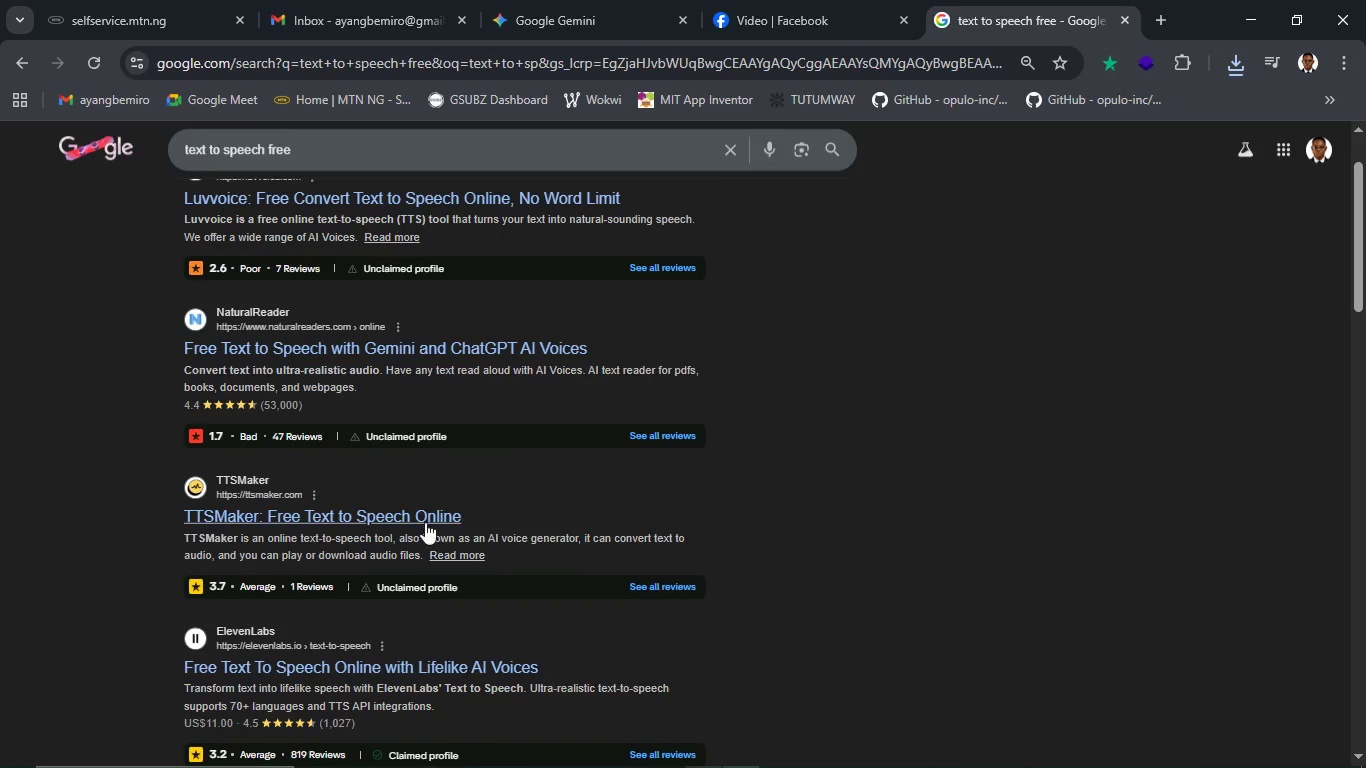 
left_click([425, 522])
 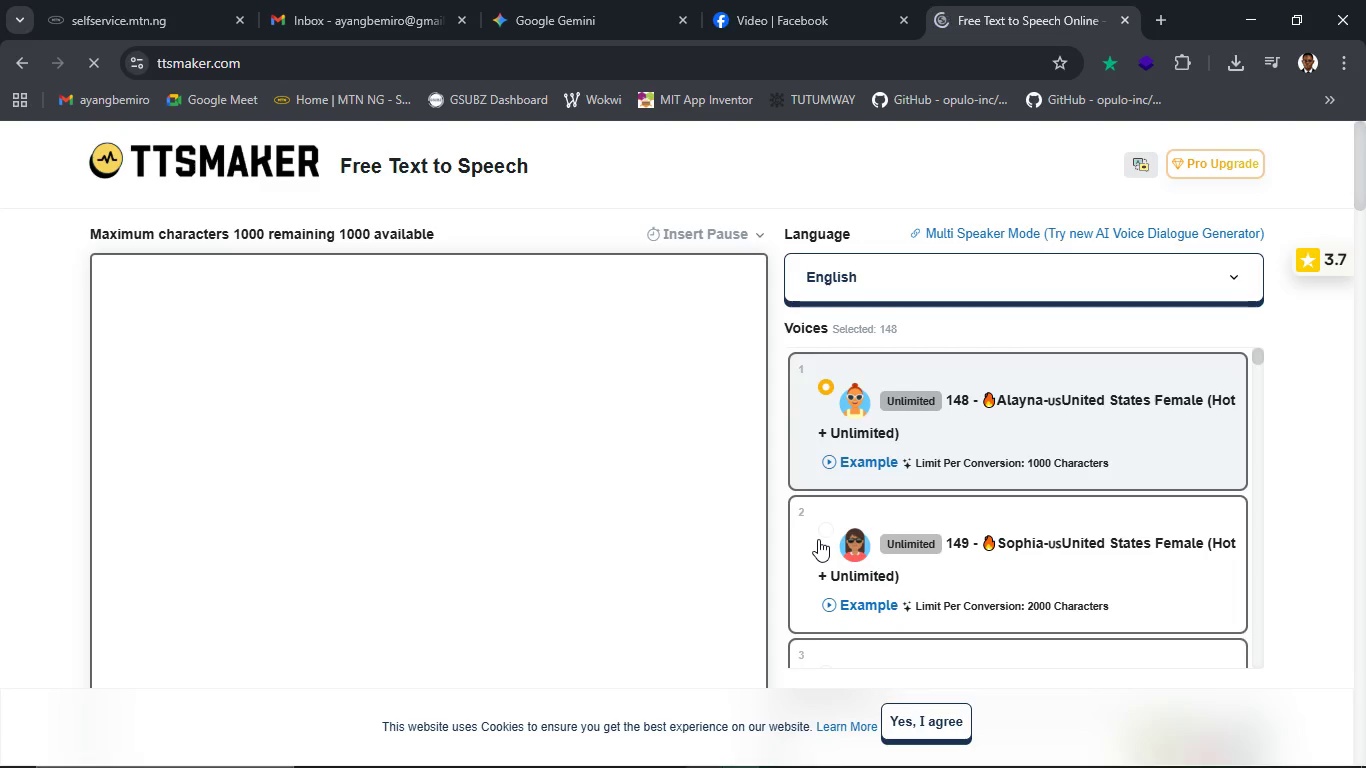 
wait(16.41)
 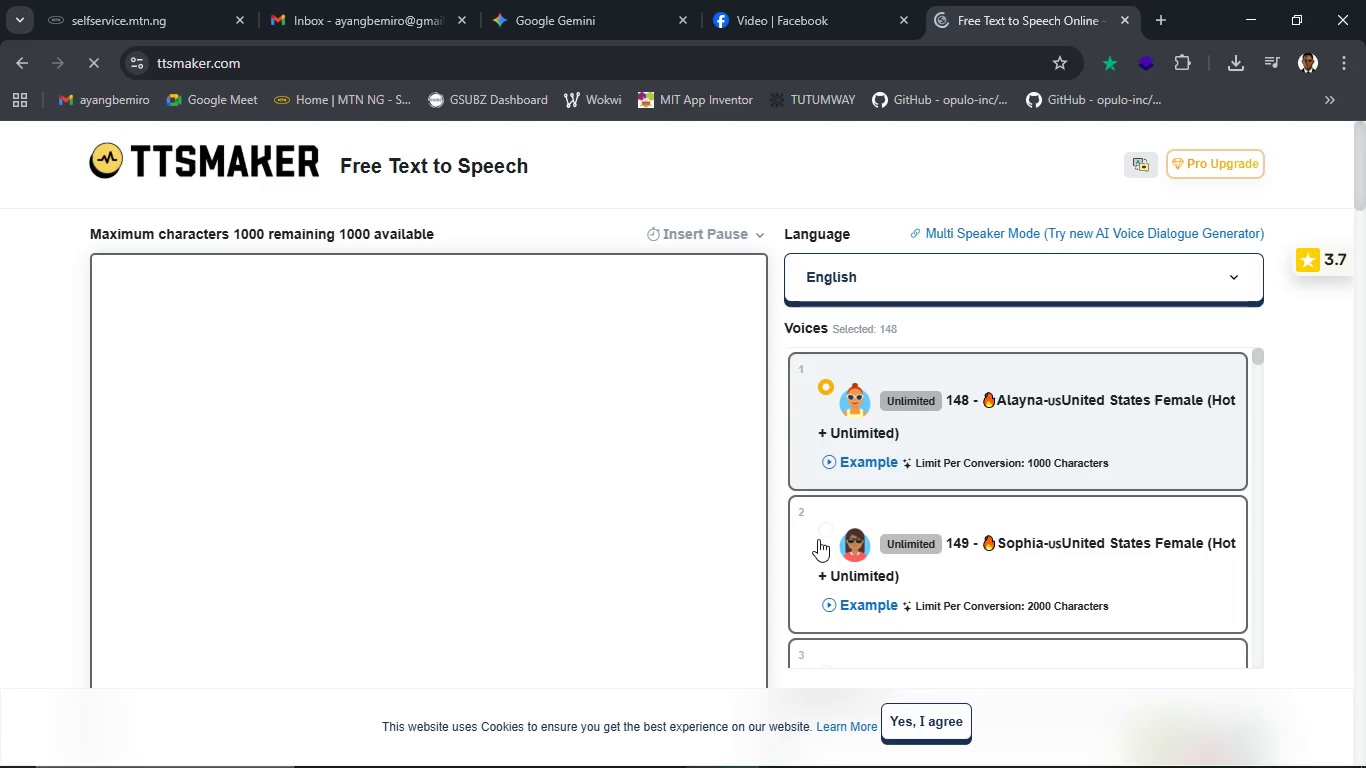 
left_click([910, 17])
 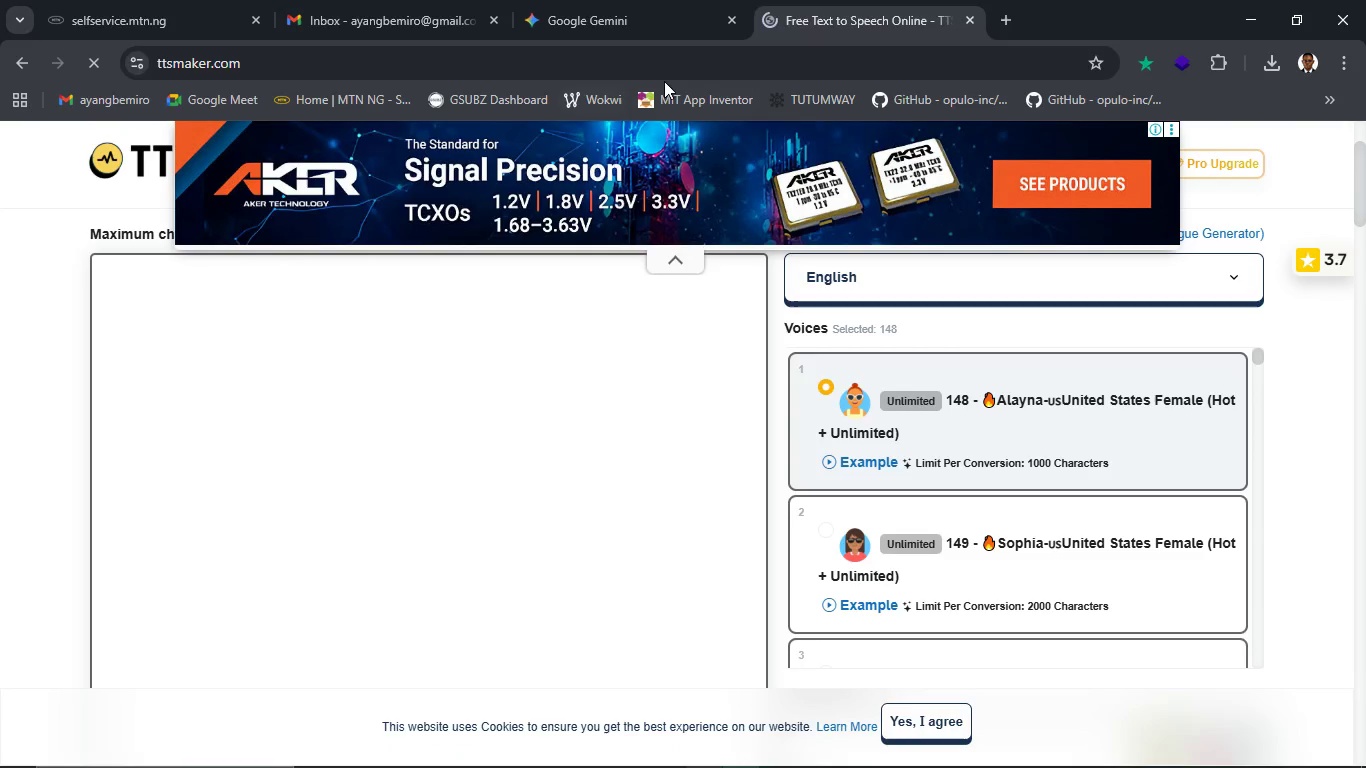 
left_click([629, 22])
 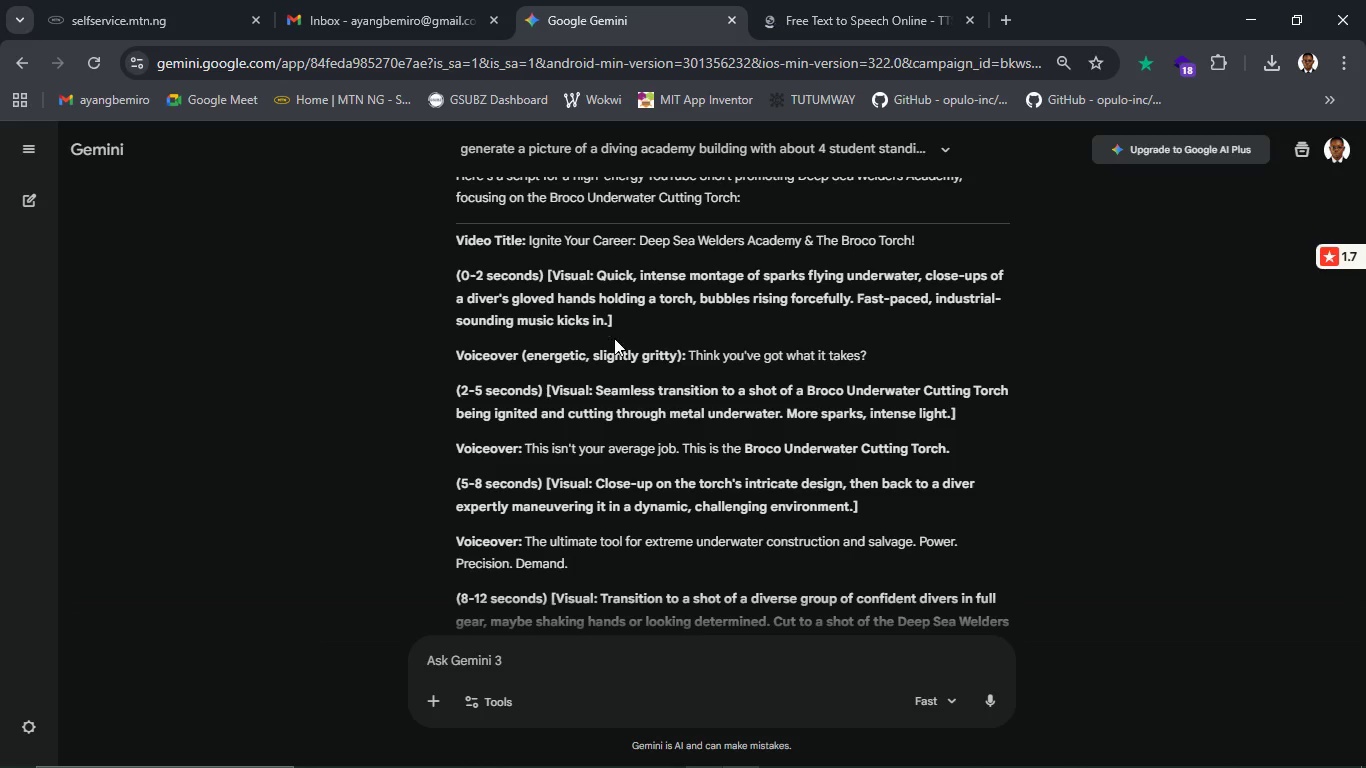 
wait(6.83)
 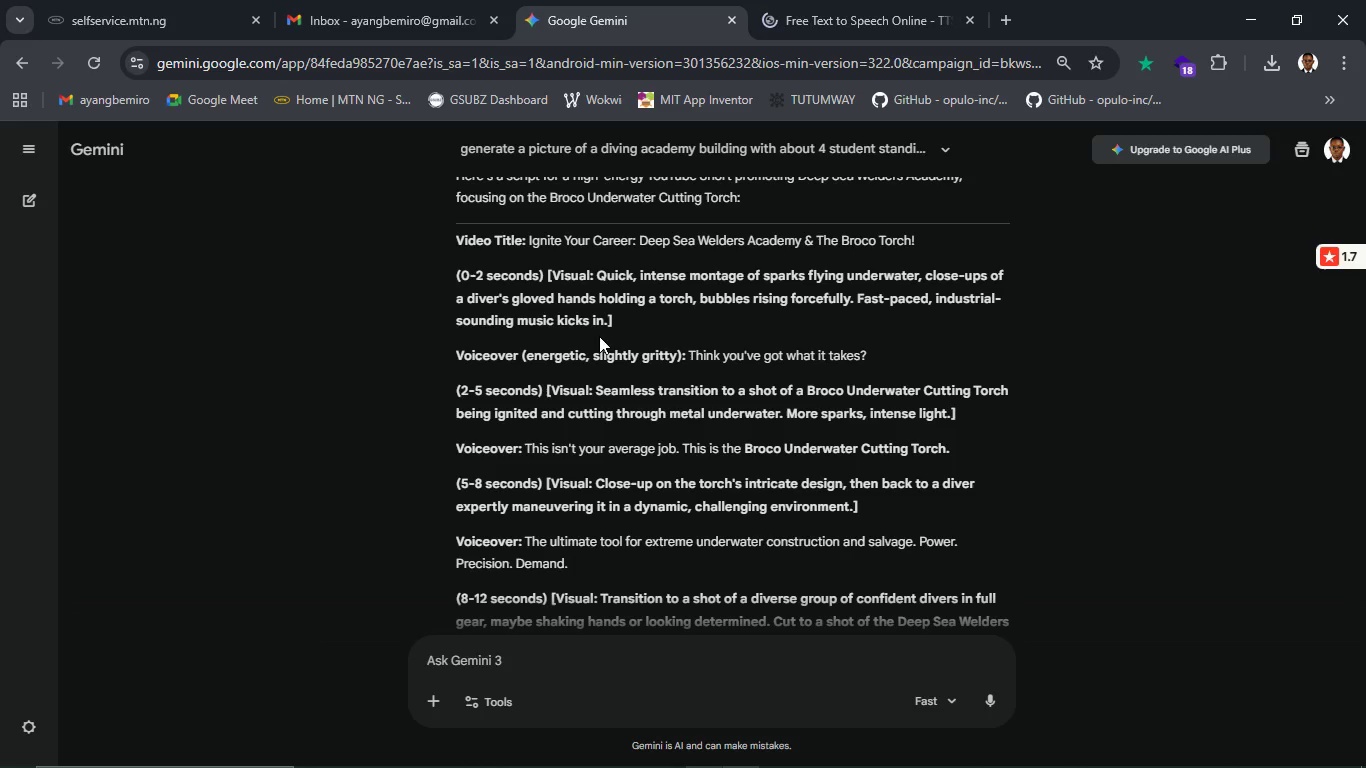 
left_click_drag(start_coordinate=[687, 360], to_coordinate=[873, 356])
 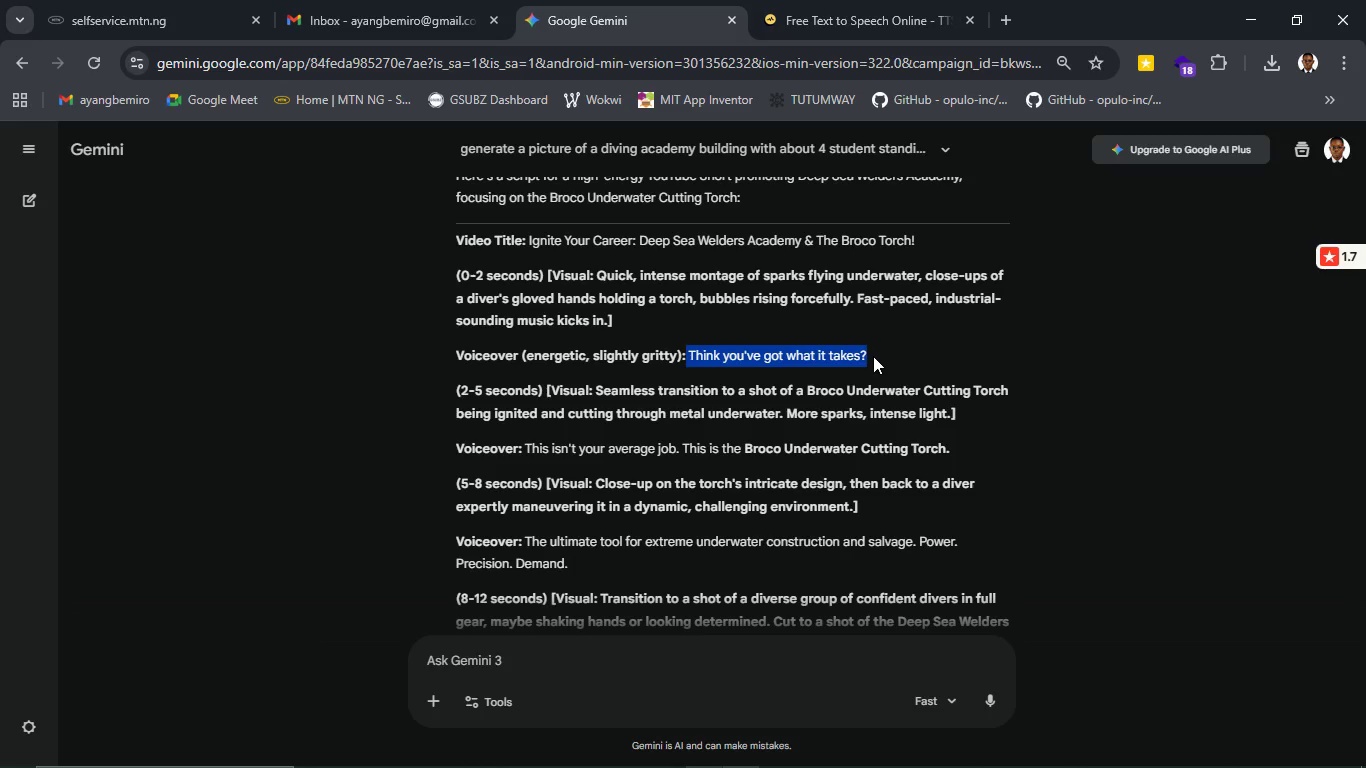 
key(Control+C)
 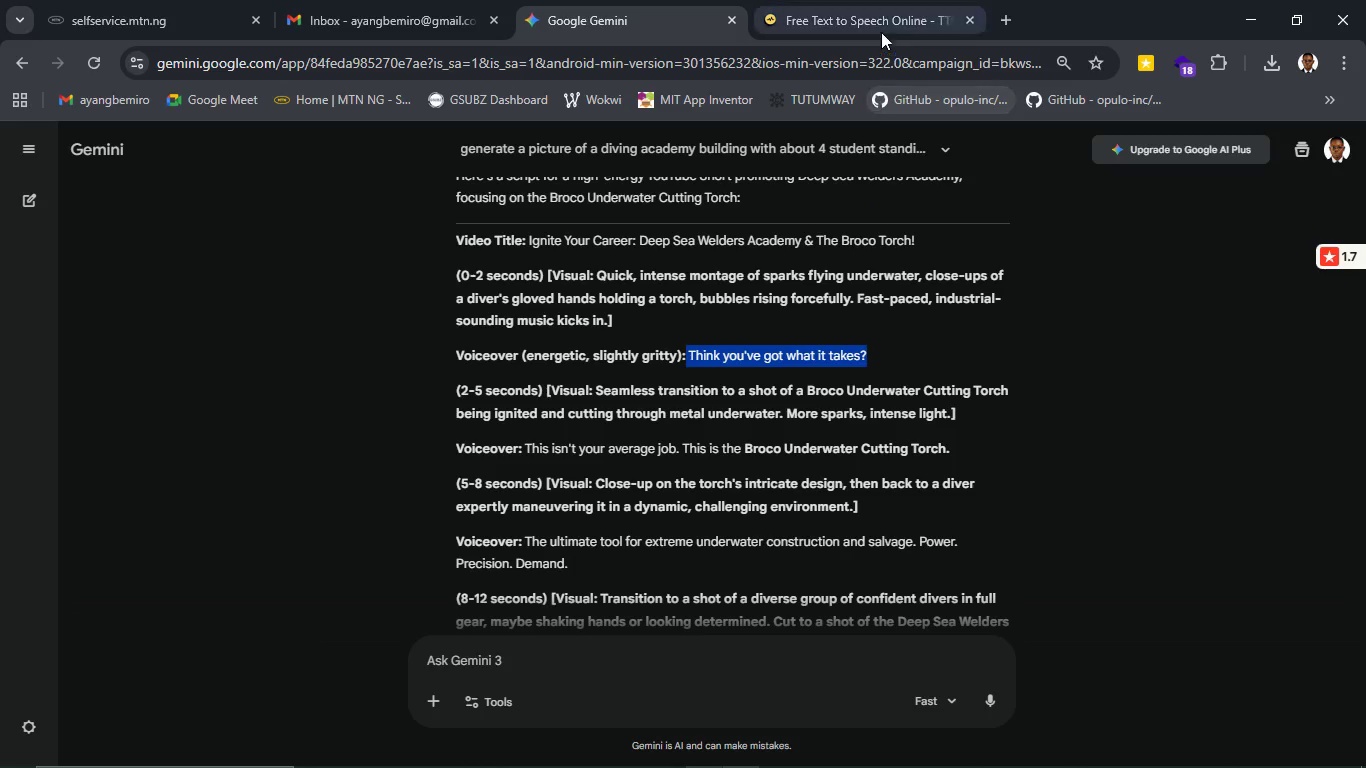 
left_click([881, 24])
 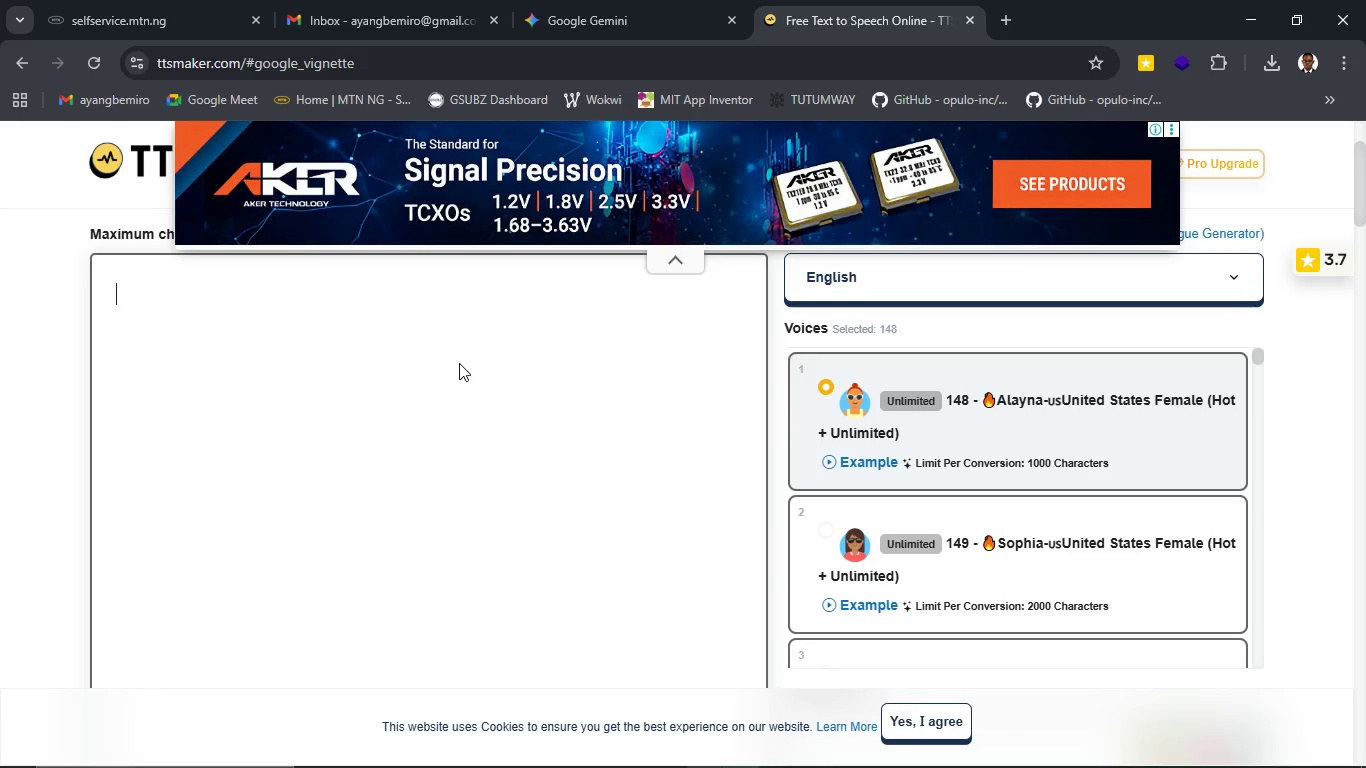 
left_click([466, 312])
 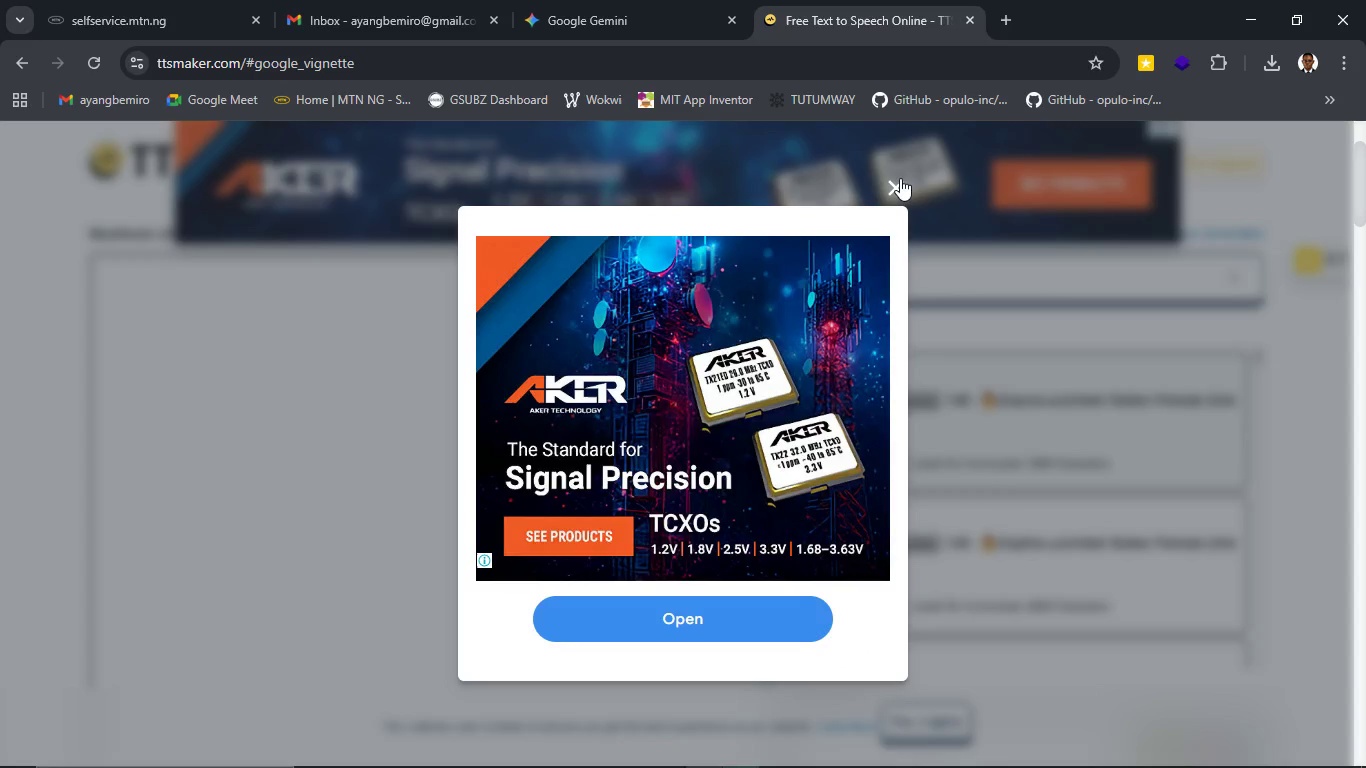 
left_click([900, 178])
 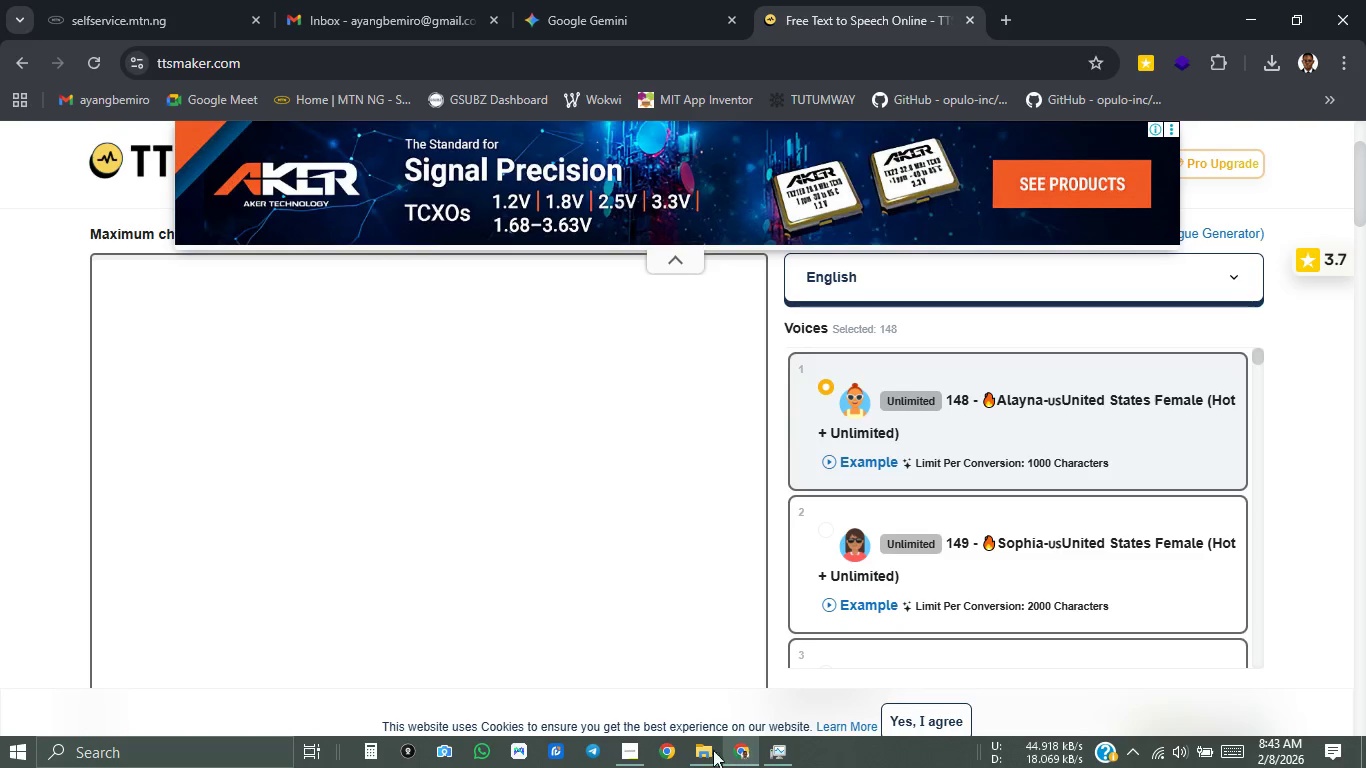 
left_click([644, 752])